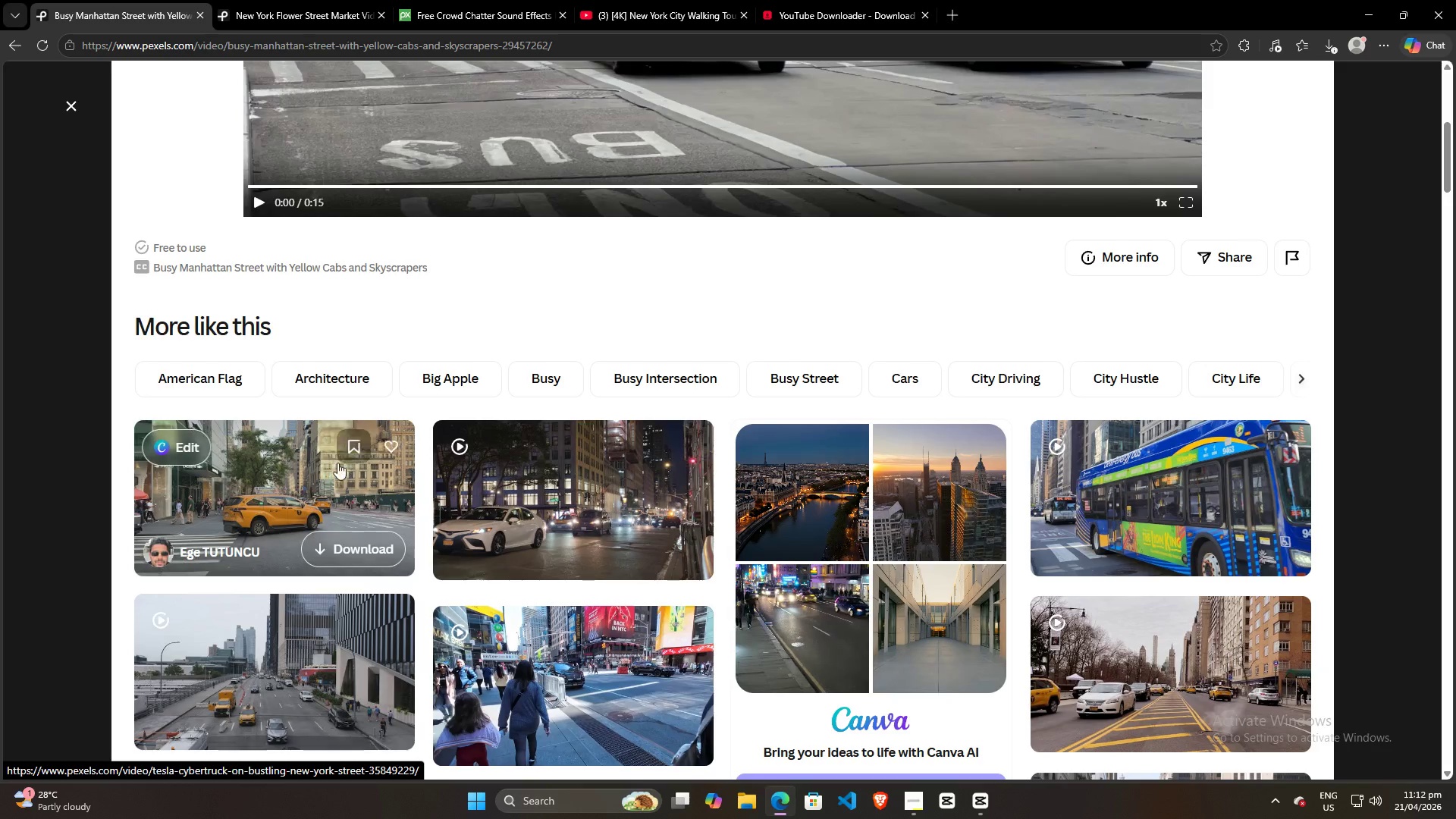 
scroll: coordinate [434, 510], scroll_direction: down, amount: 4.0
 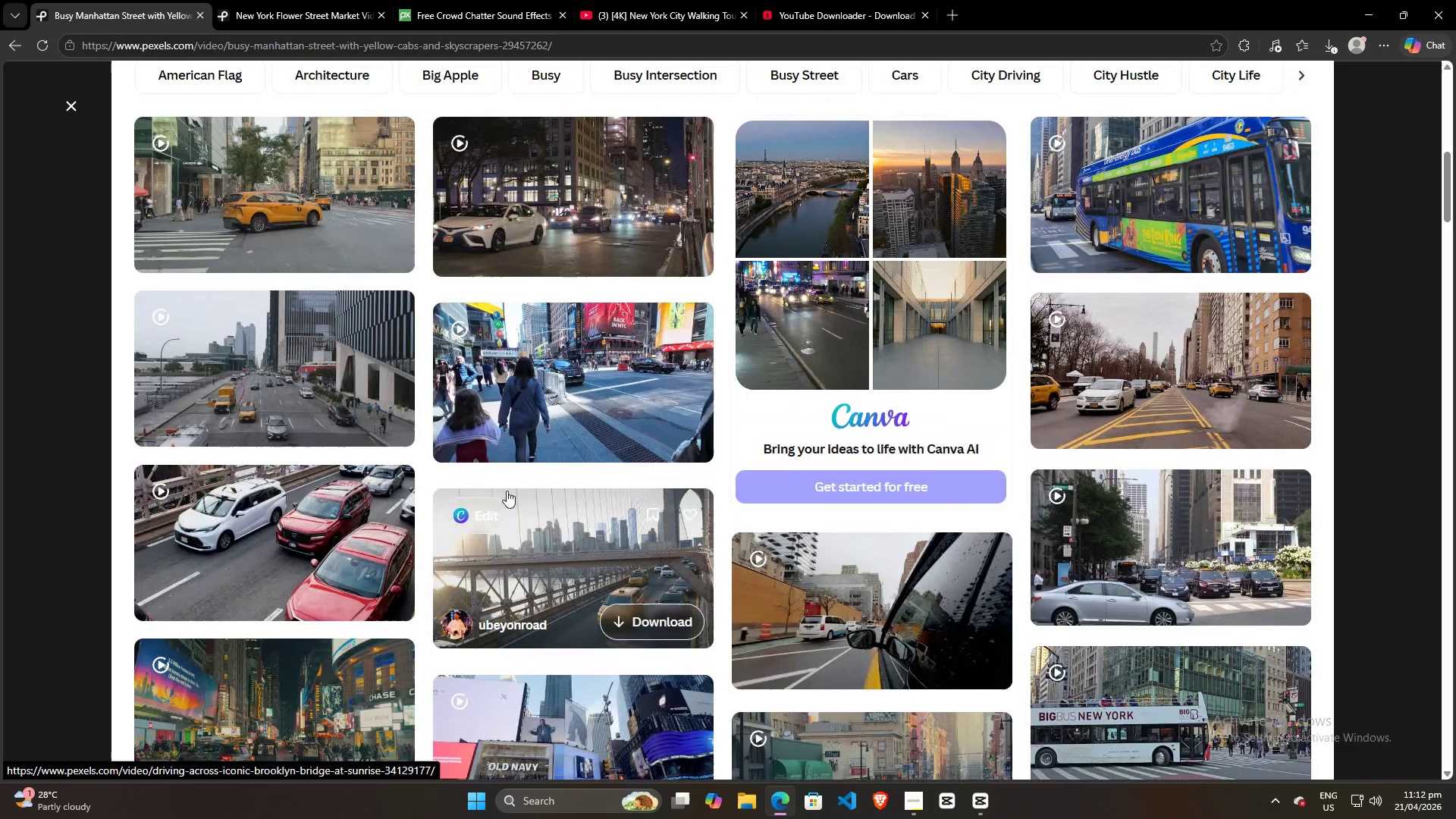 
mouse_move([566, 388])
 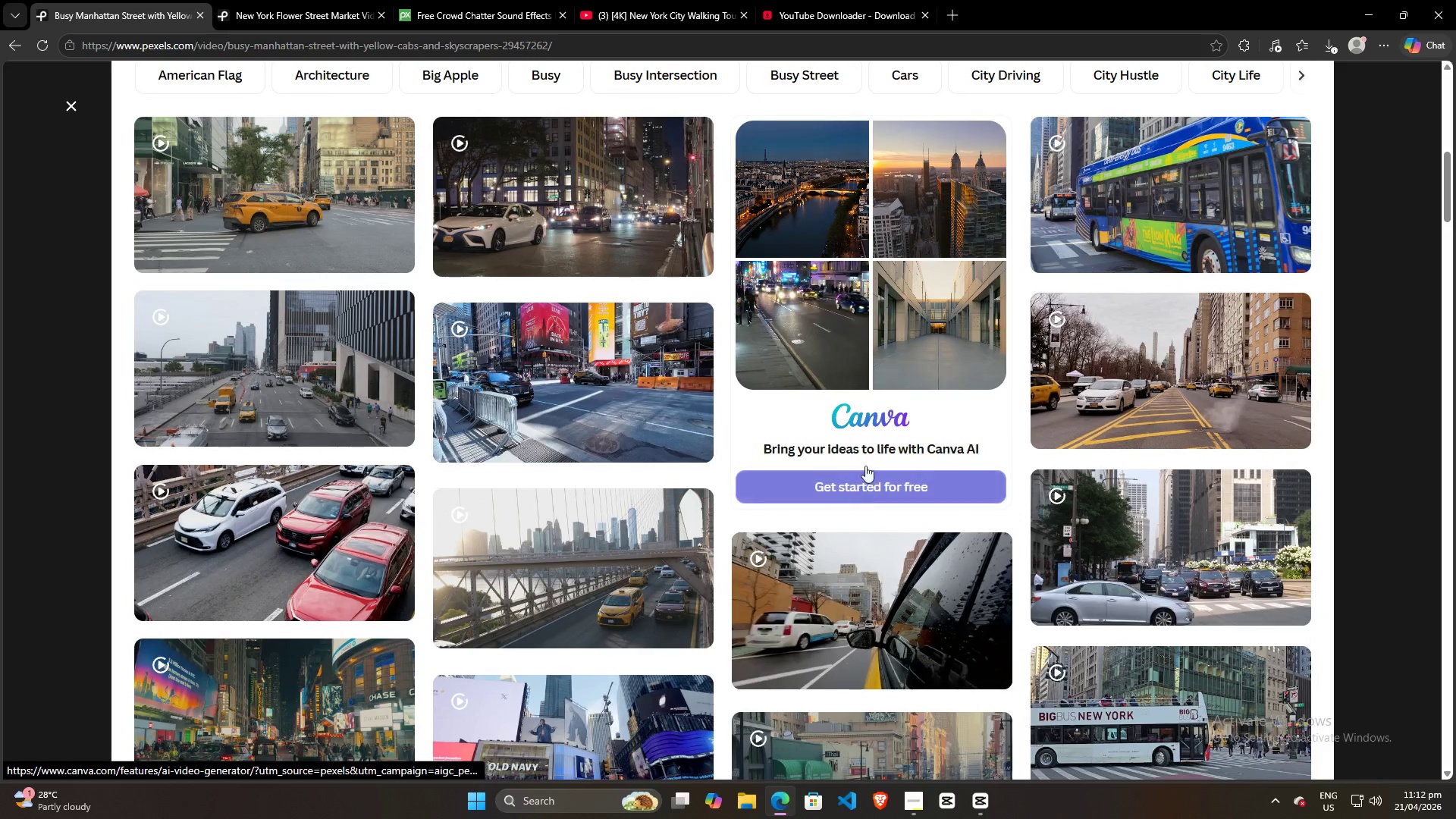 
mouse_move([1196, 394])
 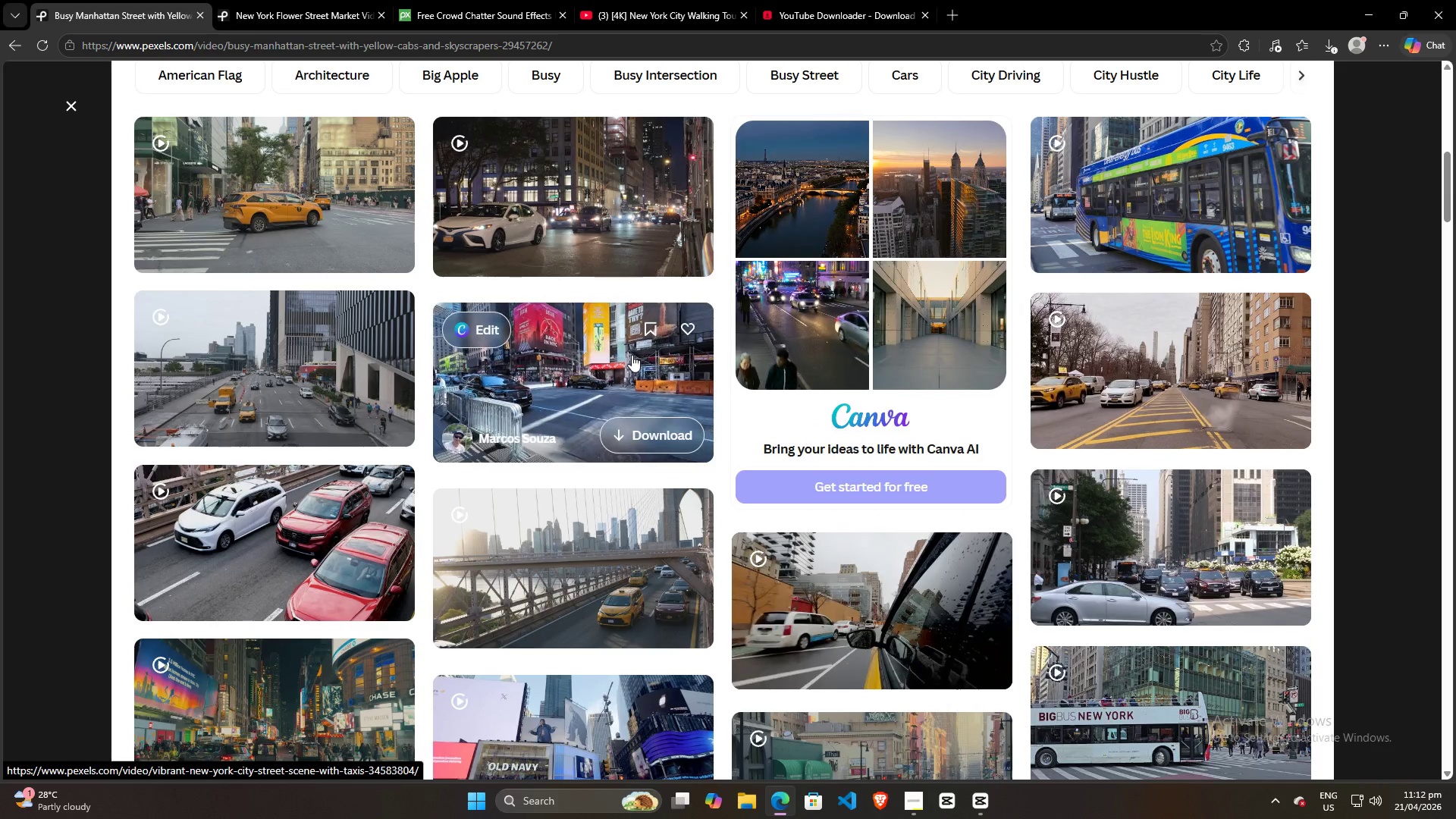 
left_click([632, 355])
 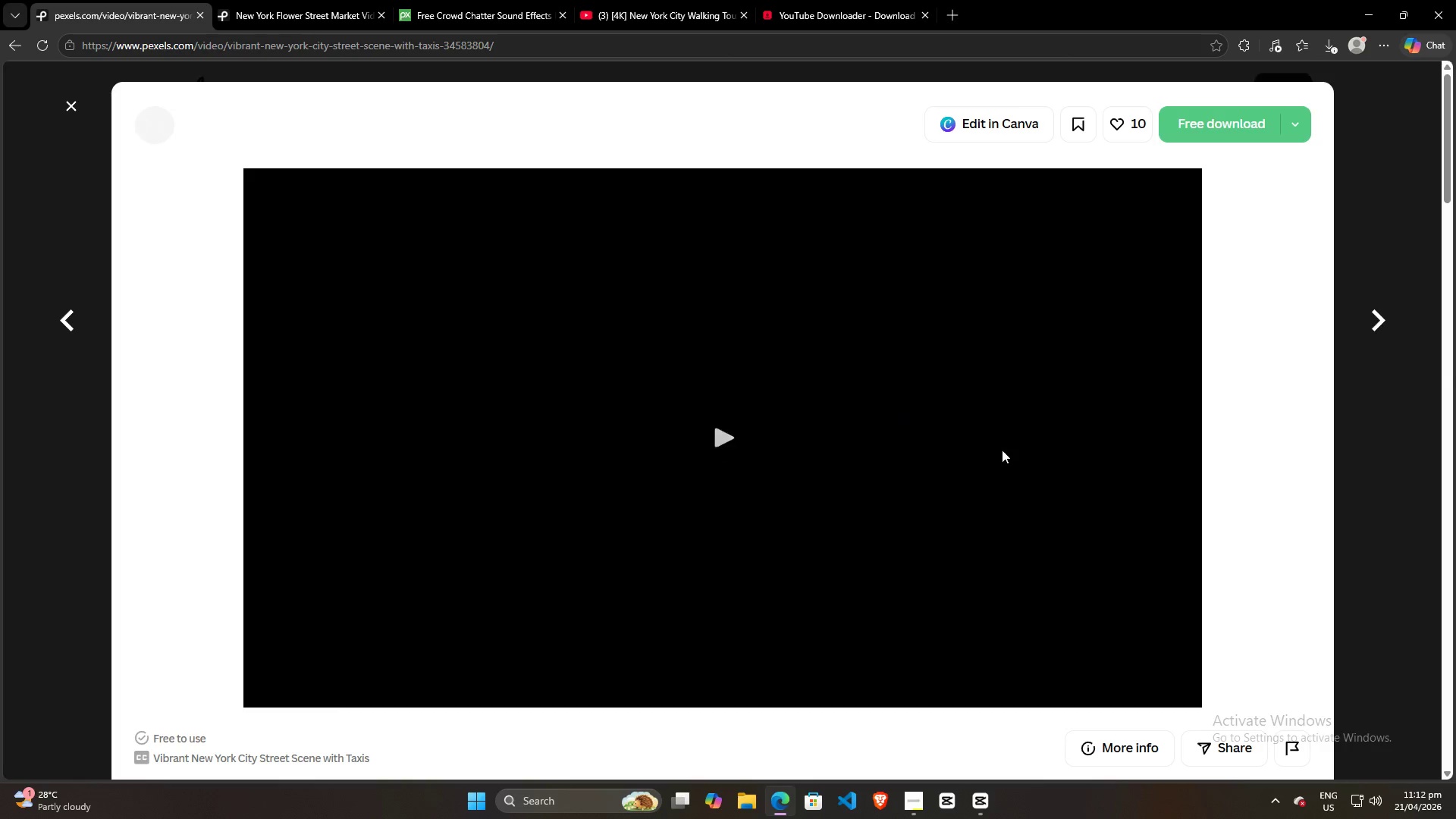 
scroll: coordinate [1206, 338], scroll_direction: none, amount: 0.0
 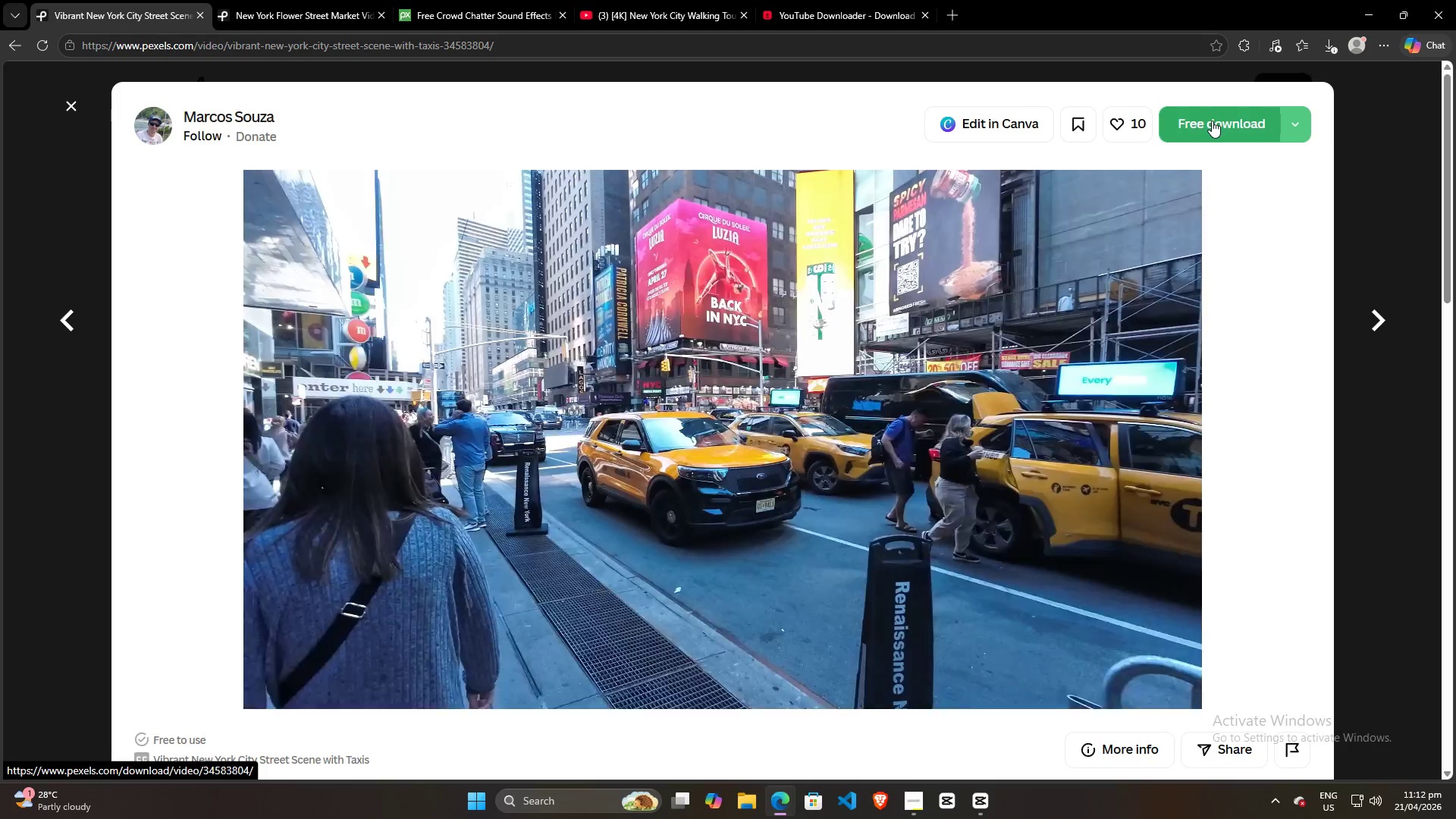 
left_click([1212, 121])
 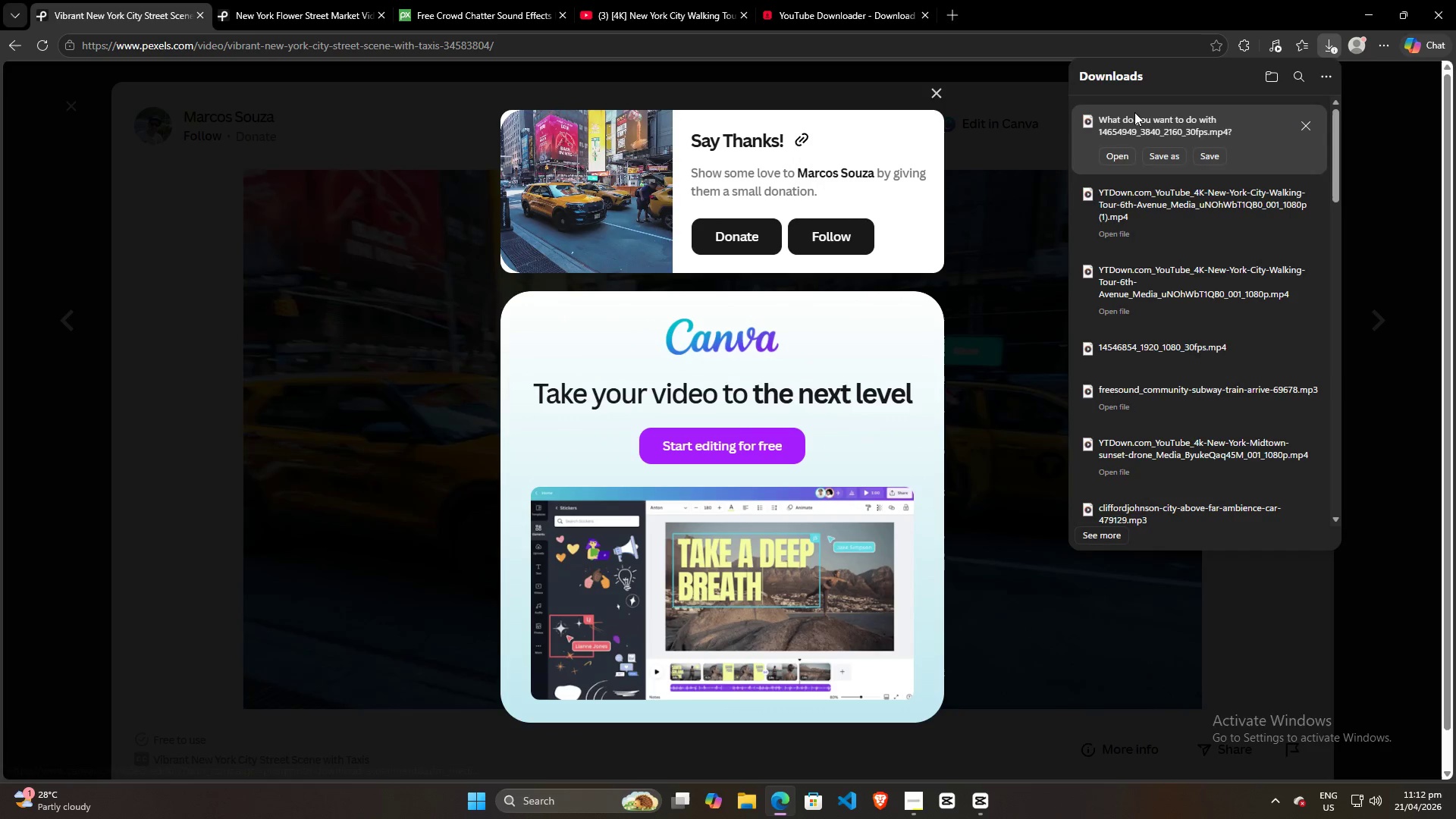 
left_click([1211, 156])
 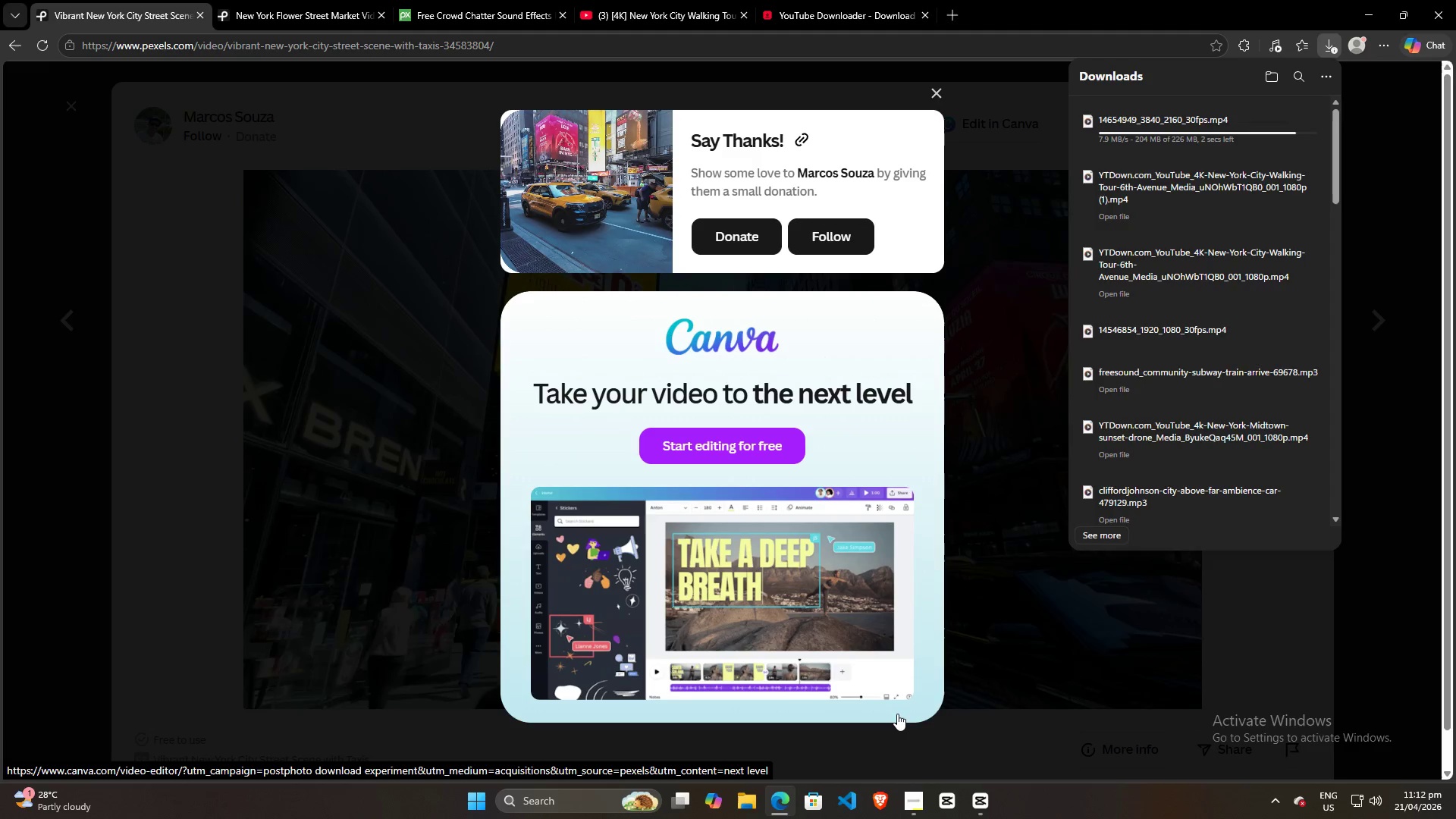 
wait(26.83)
 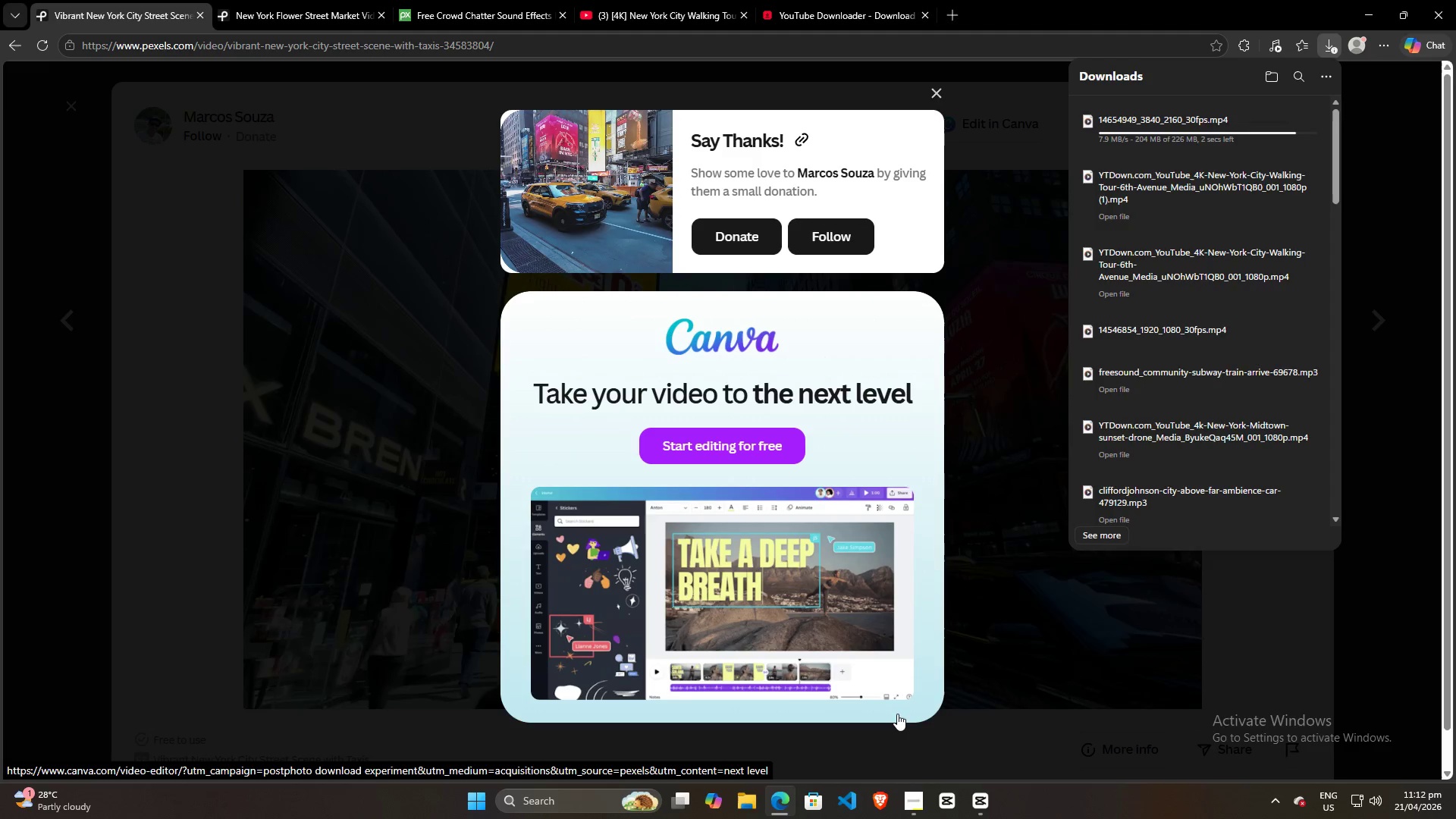 
left_click_drag(start_coordinate=[1163, 124], to_coordinate=[400, 214])
 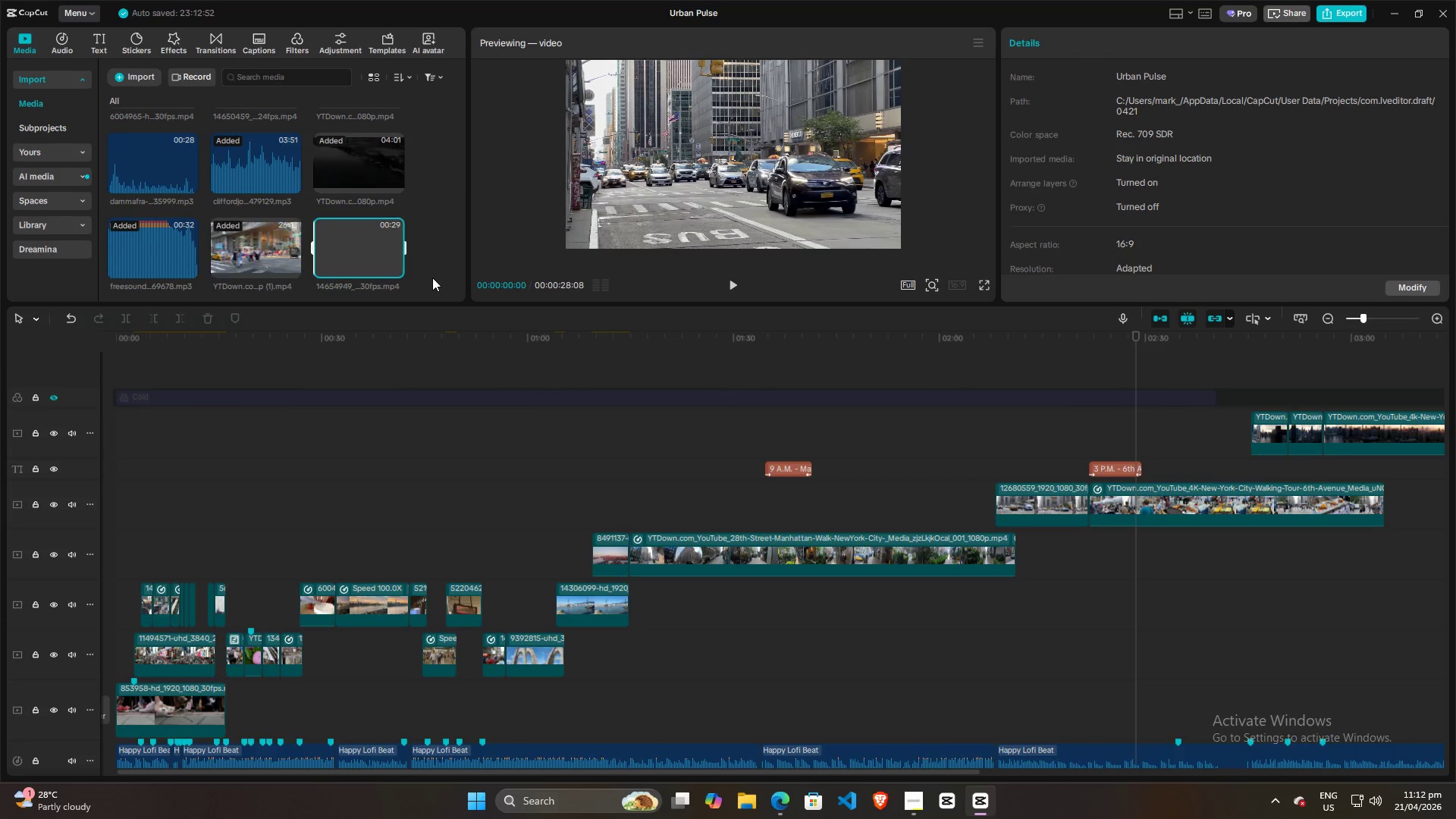 
scroll: coordinate [619, 312], scroll_direction: down, amount: 3.0
 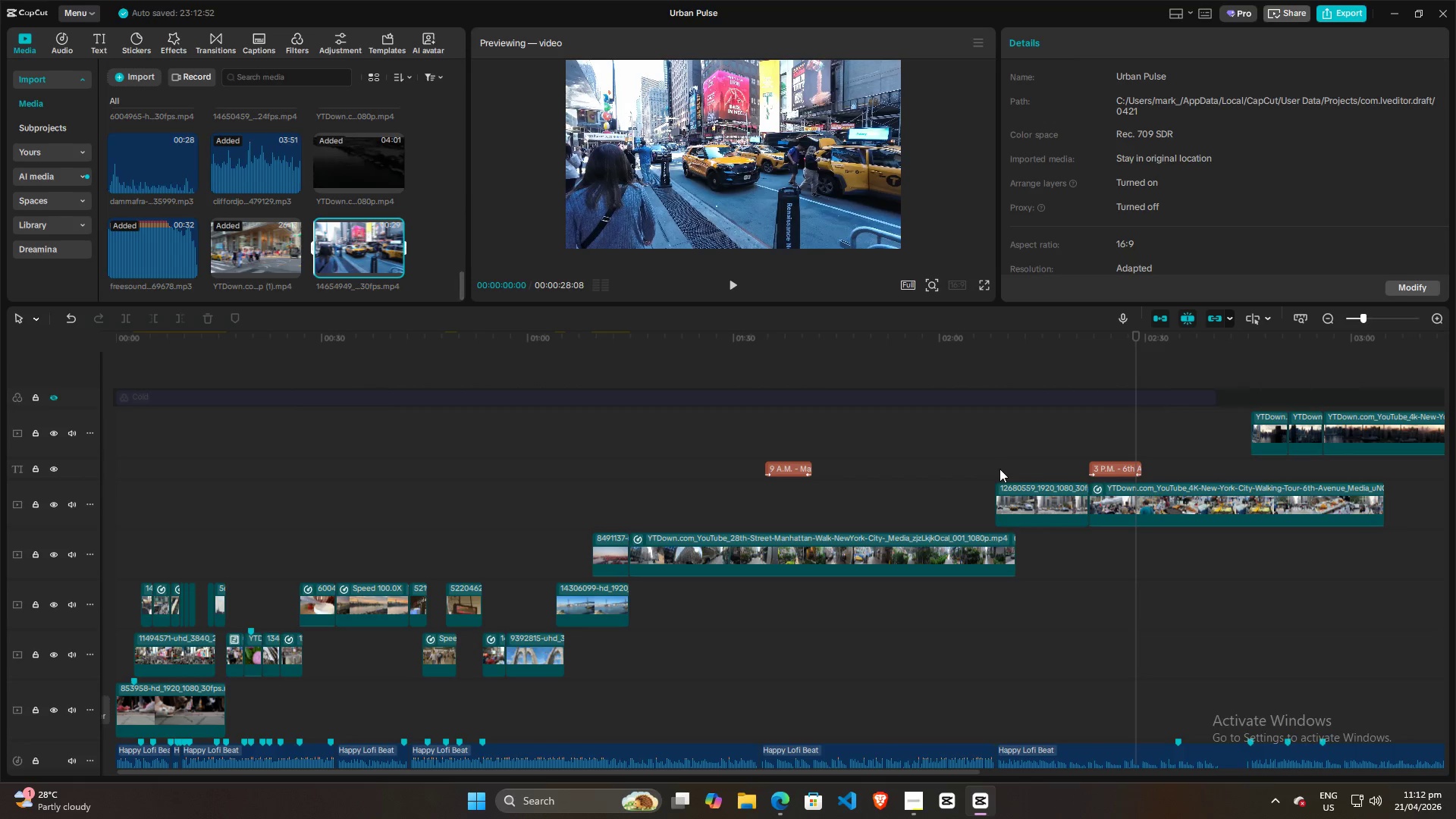 
left_click([996, 450])
 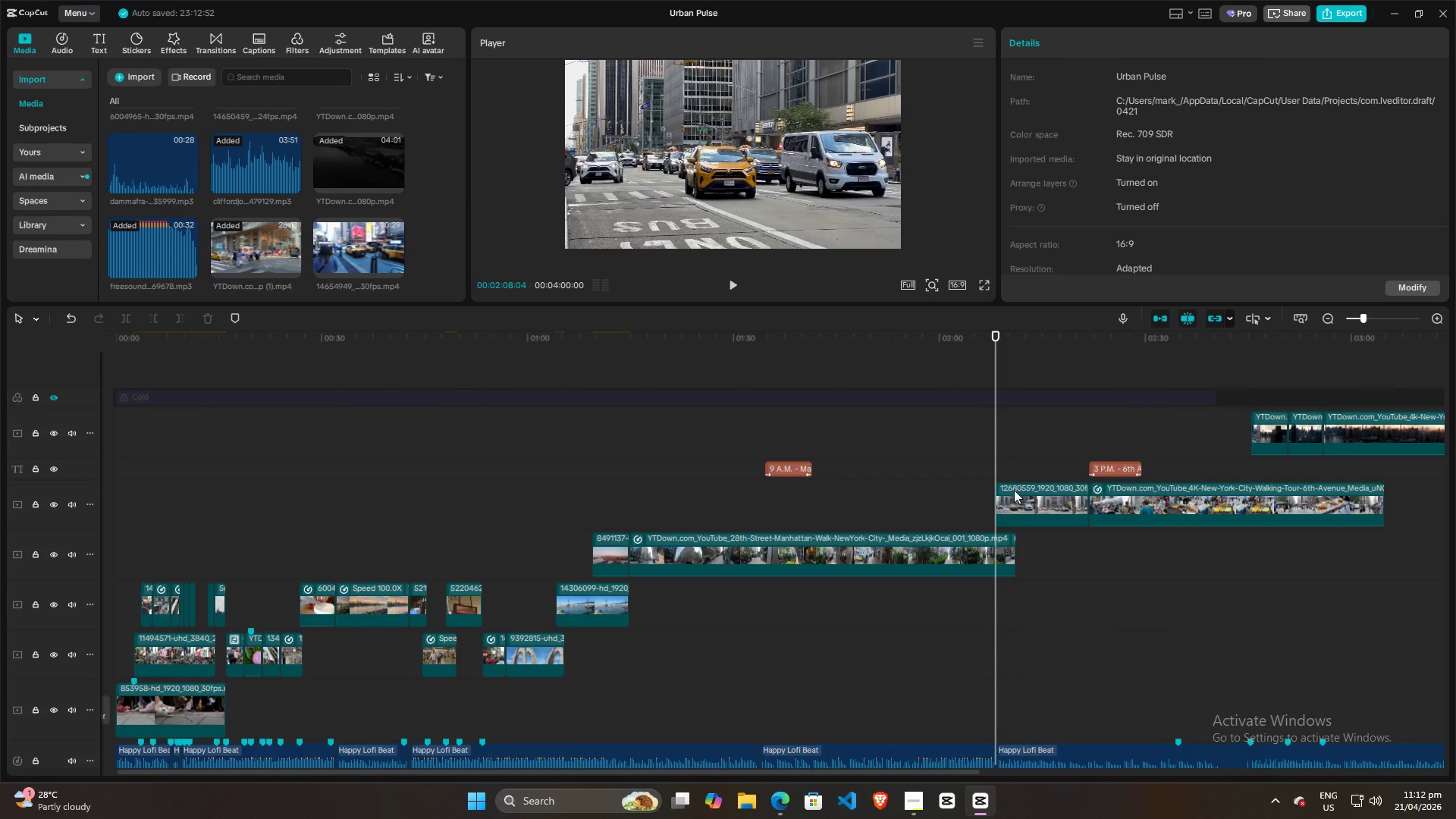 
left_click([1018, 495])
 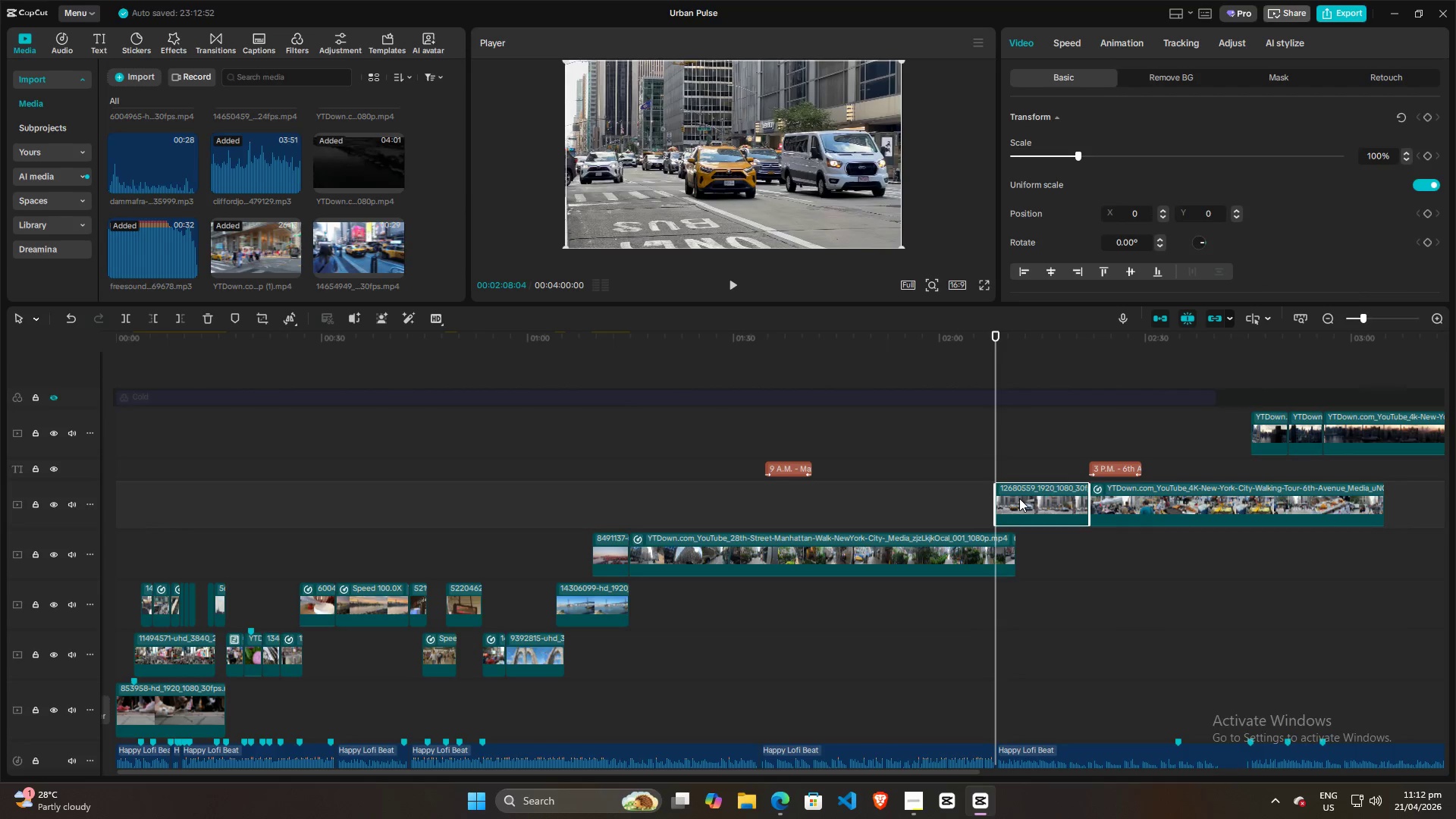 
key(Control+R)
 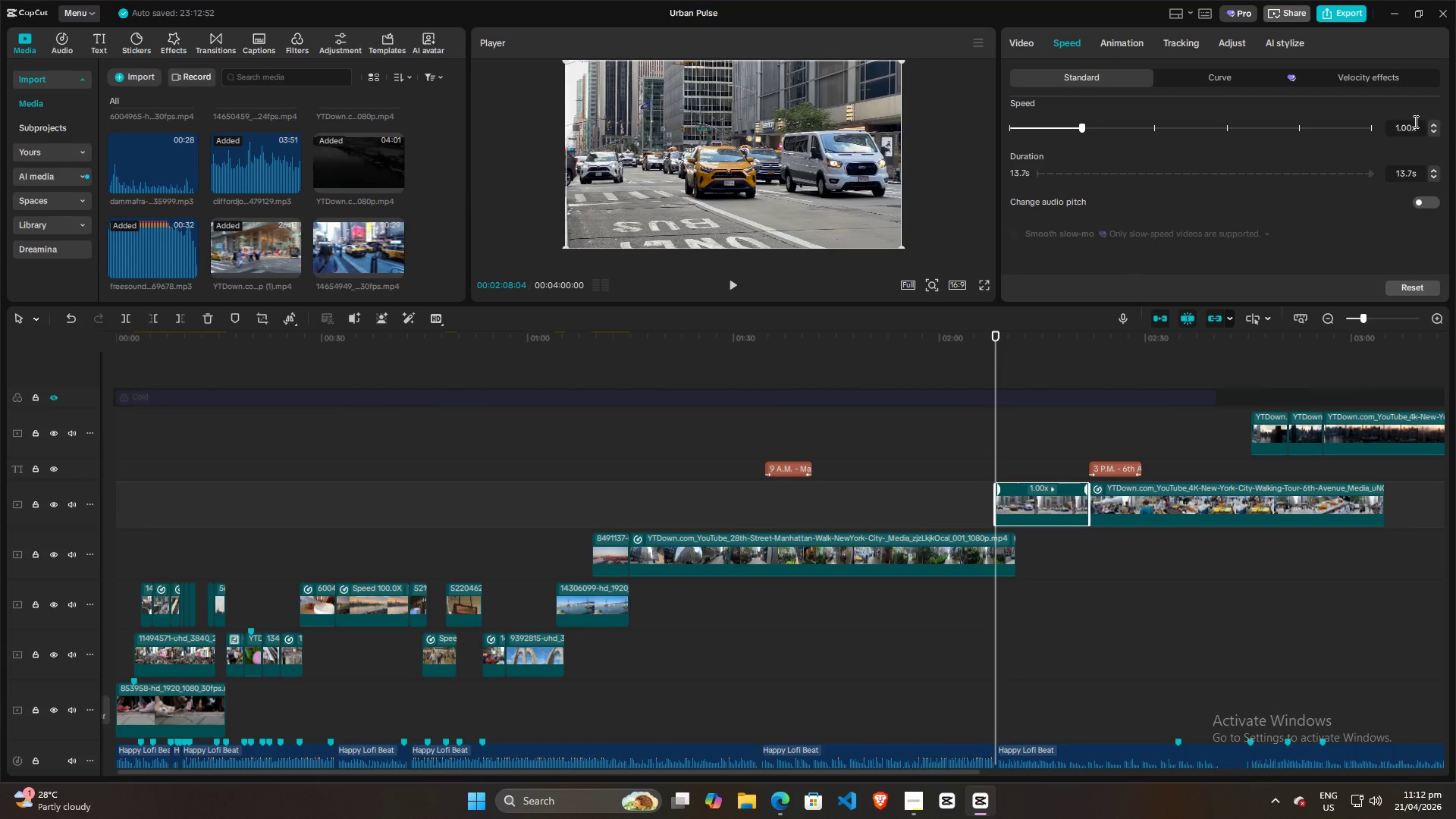 
left_click_drag(start_coordinate=[1412, 126], to_coordinate=[1355, 135])
 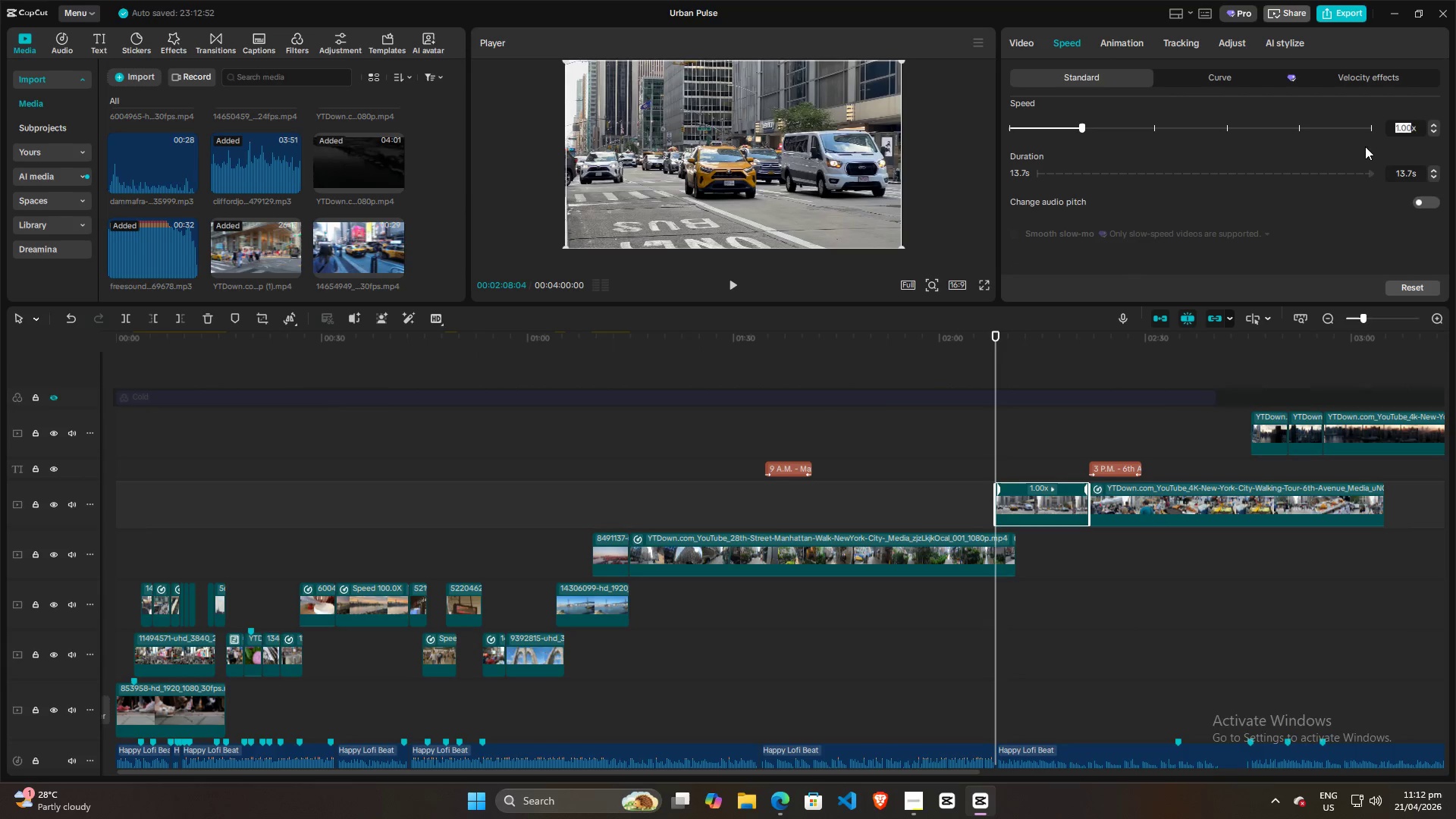 
key(2)
 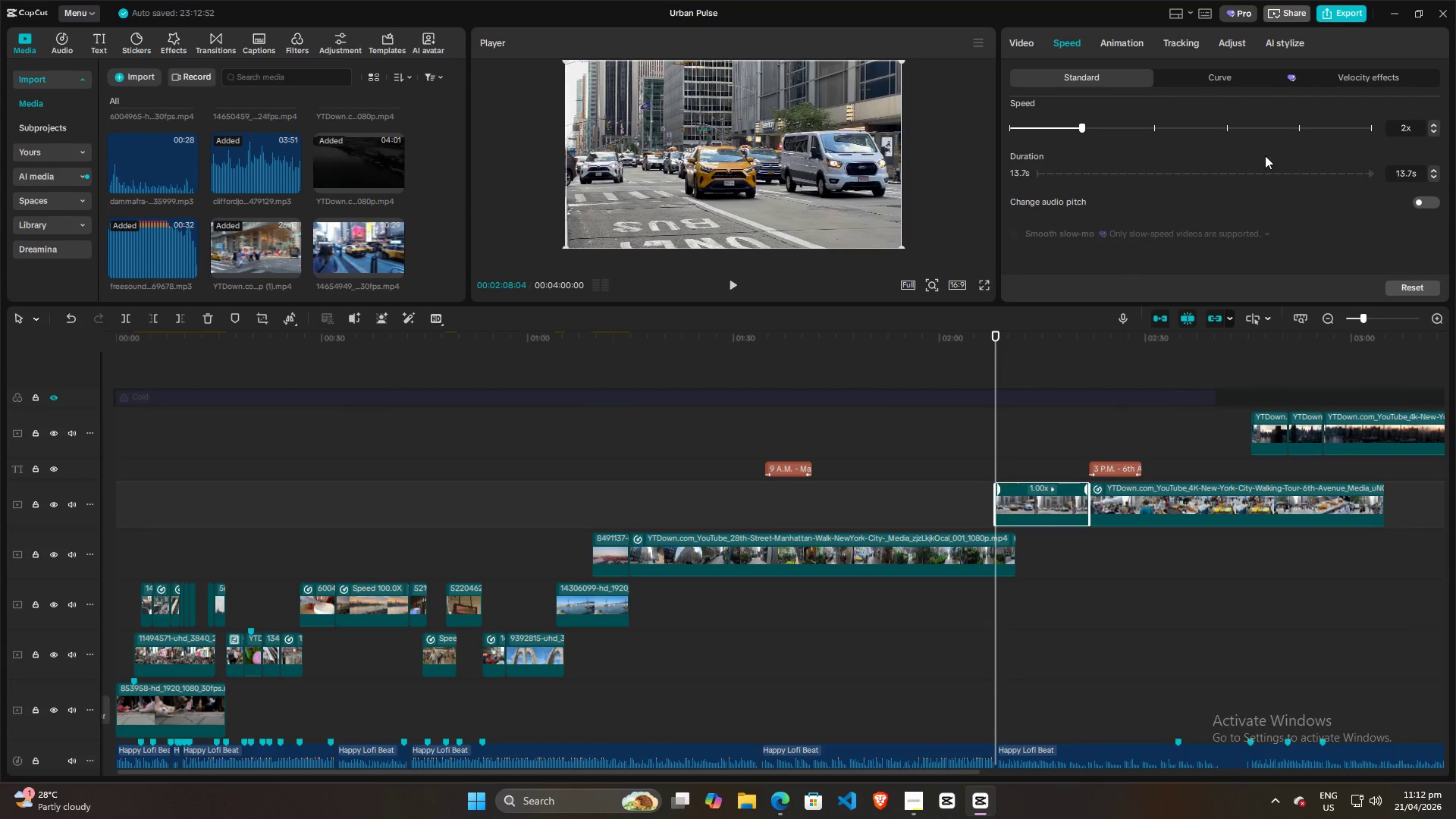 
left_click([1256, 149])
 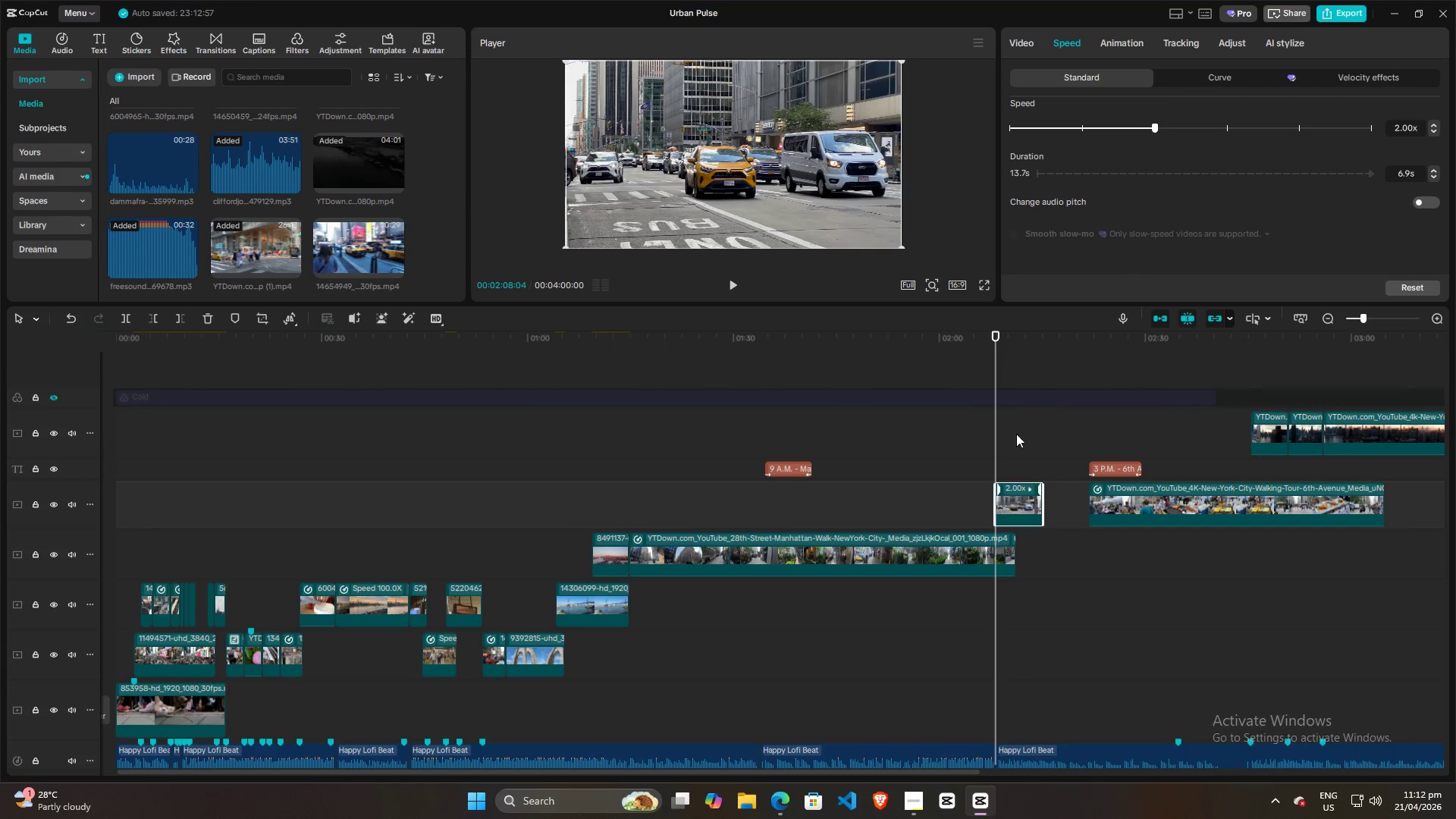 
key(Space)
 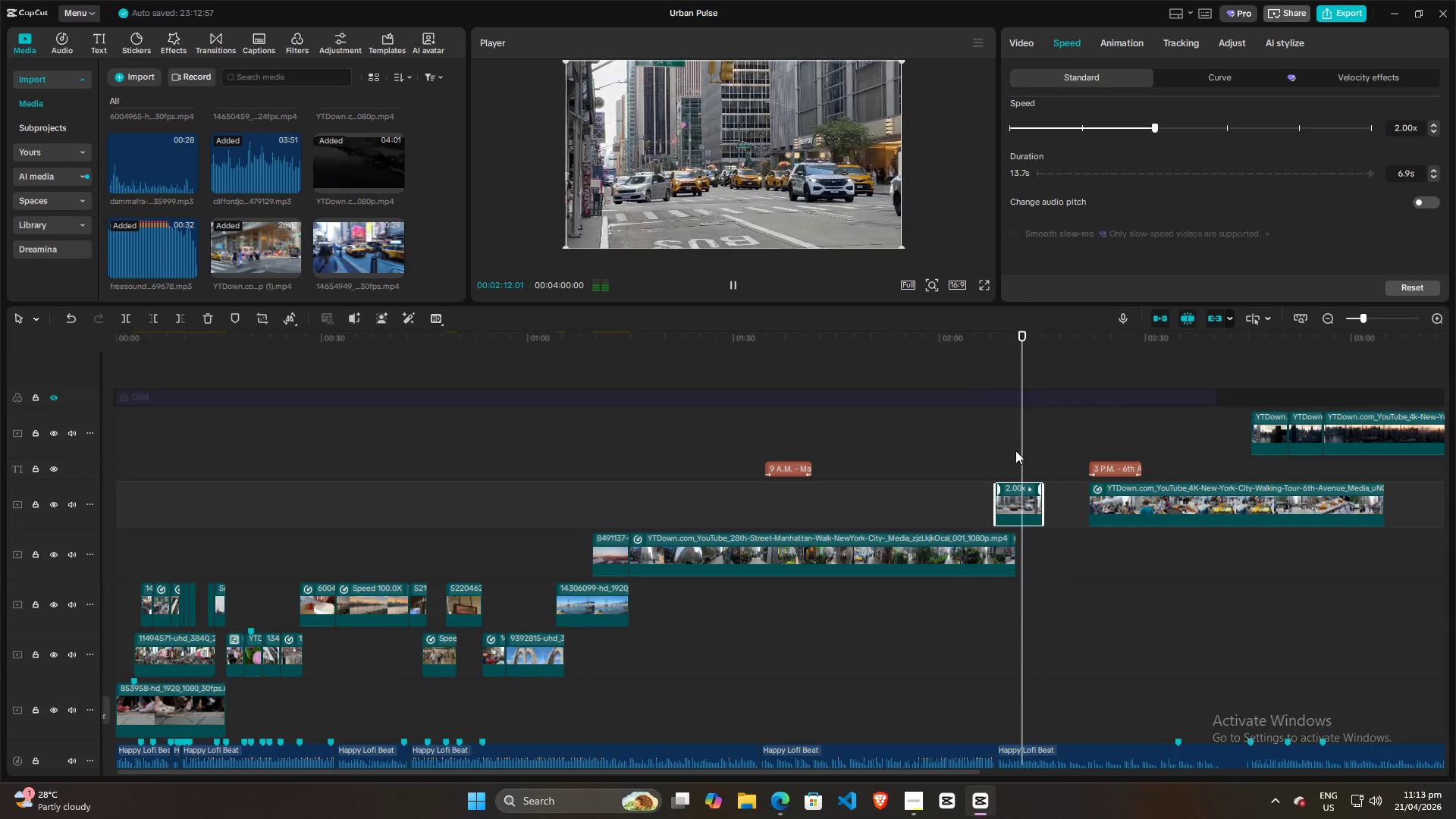 
wait(5.3)
 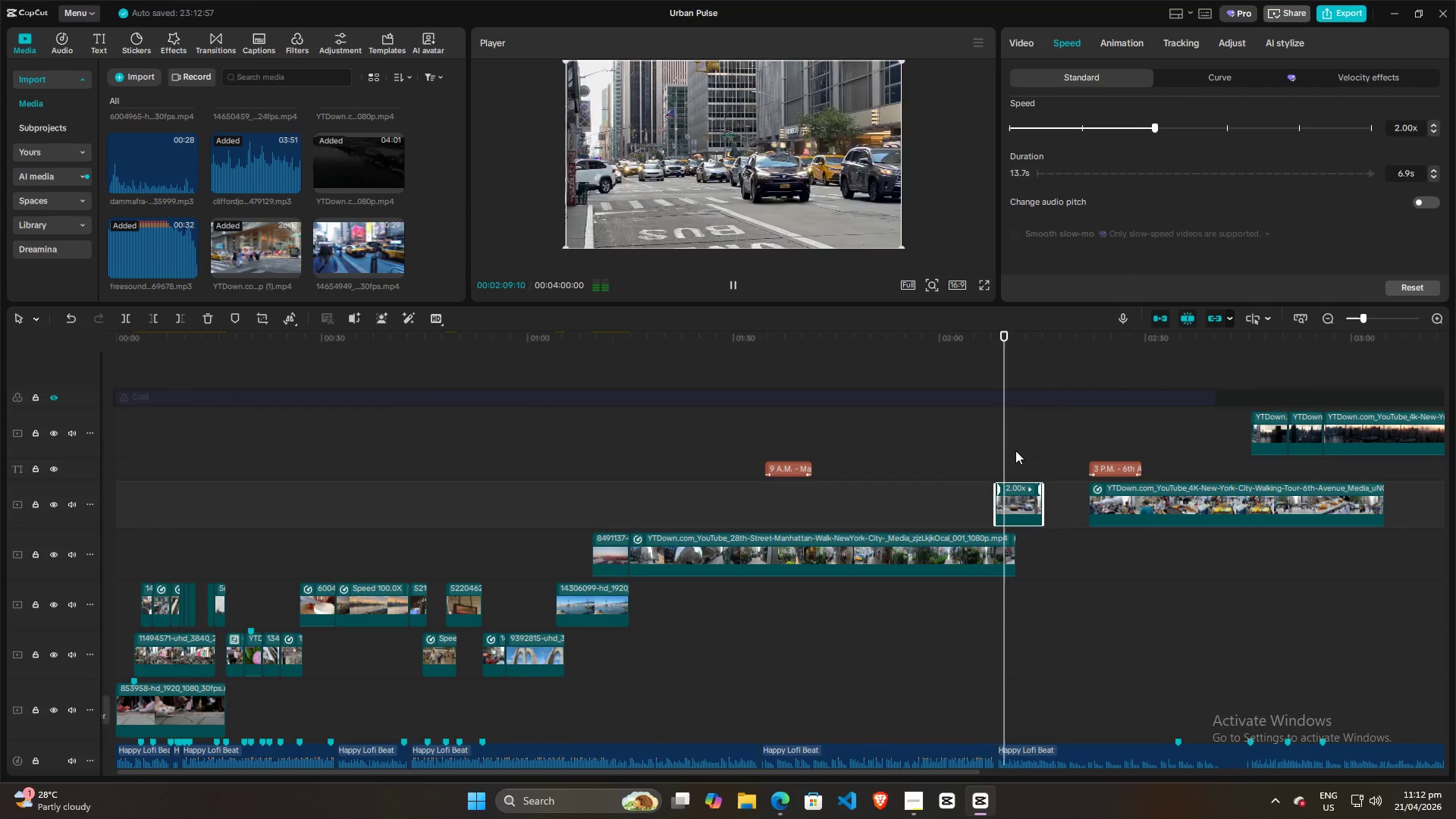 
key(Space)
 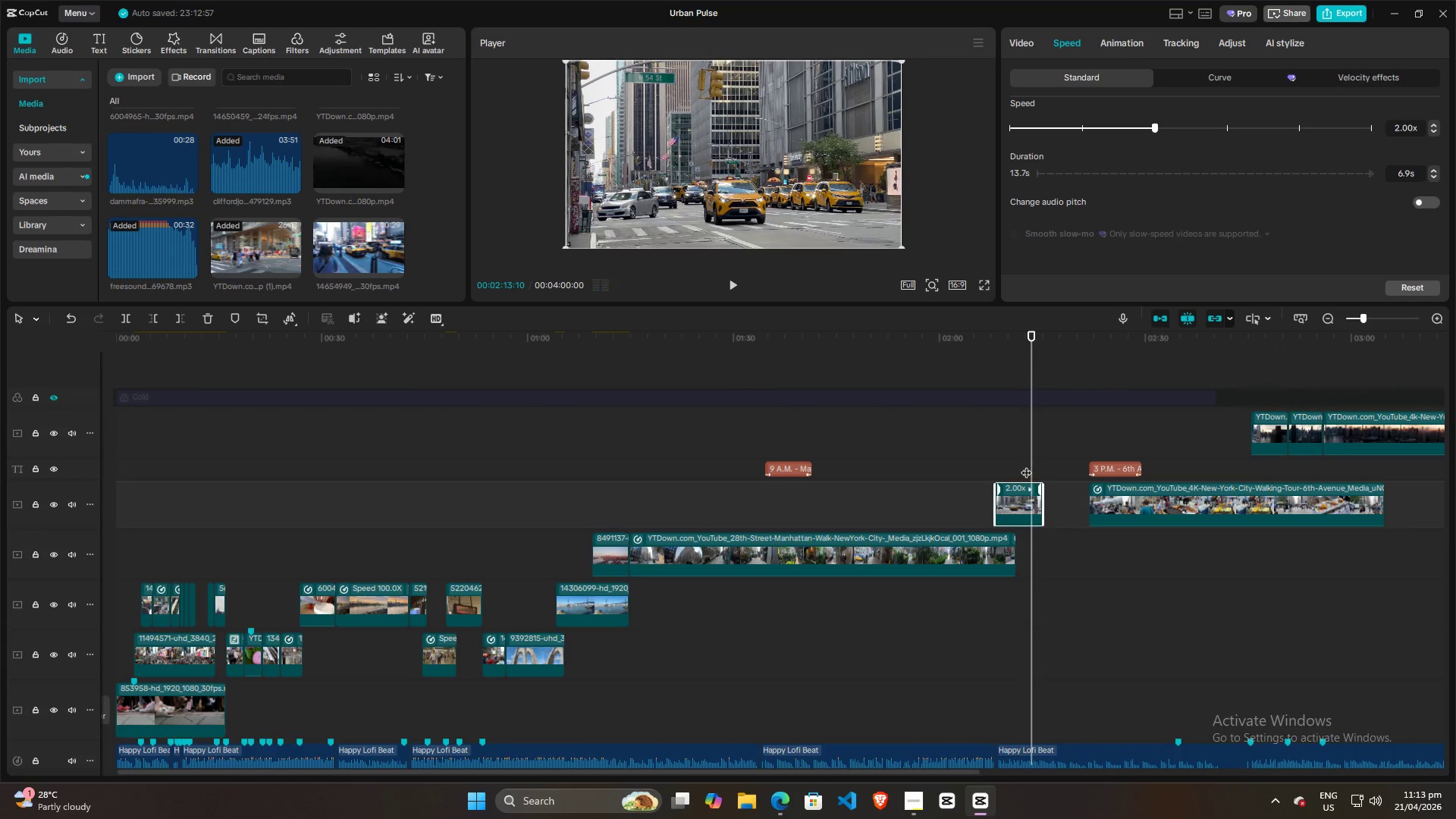 
key(Space)
 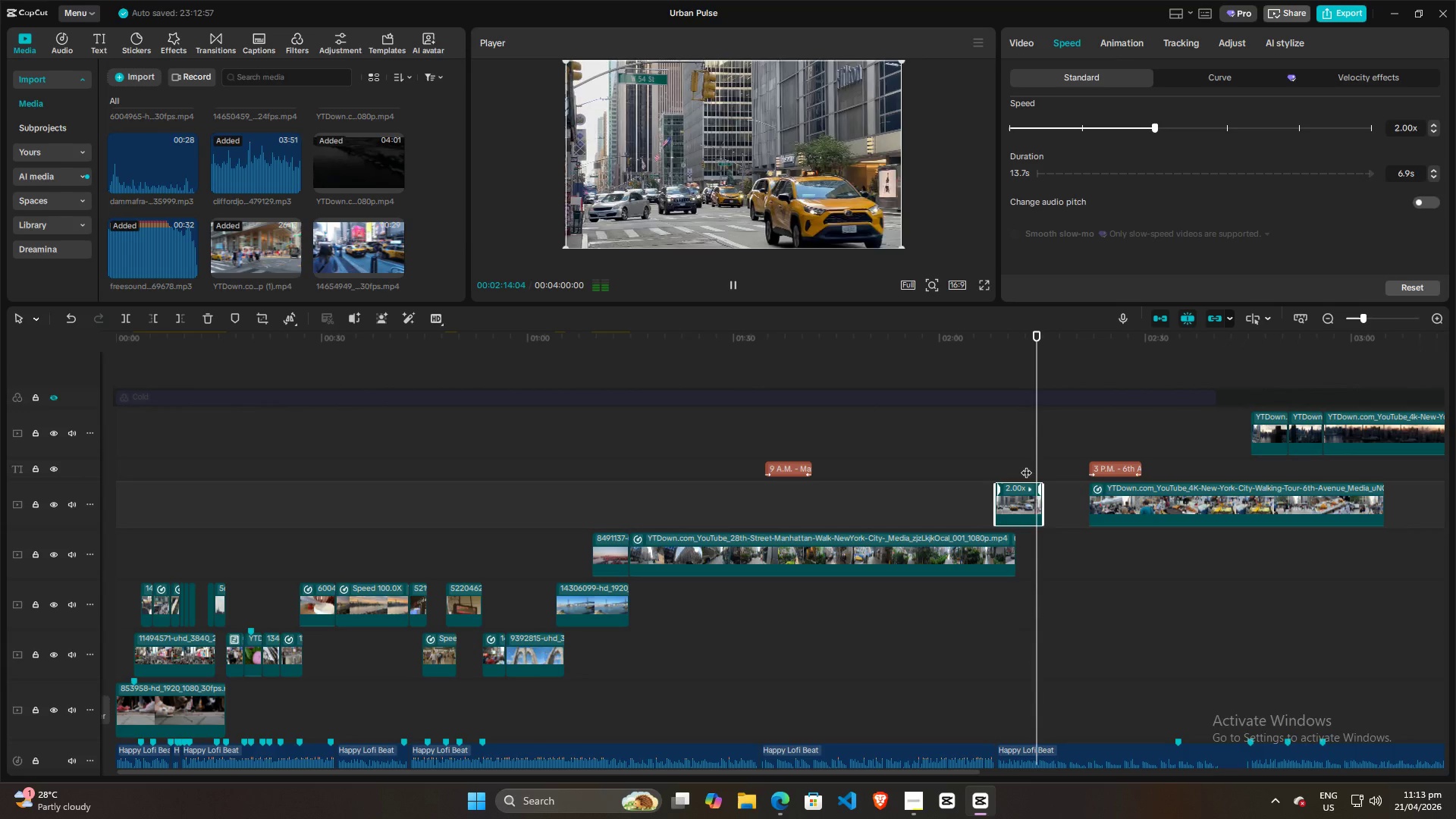 
key(Space)
 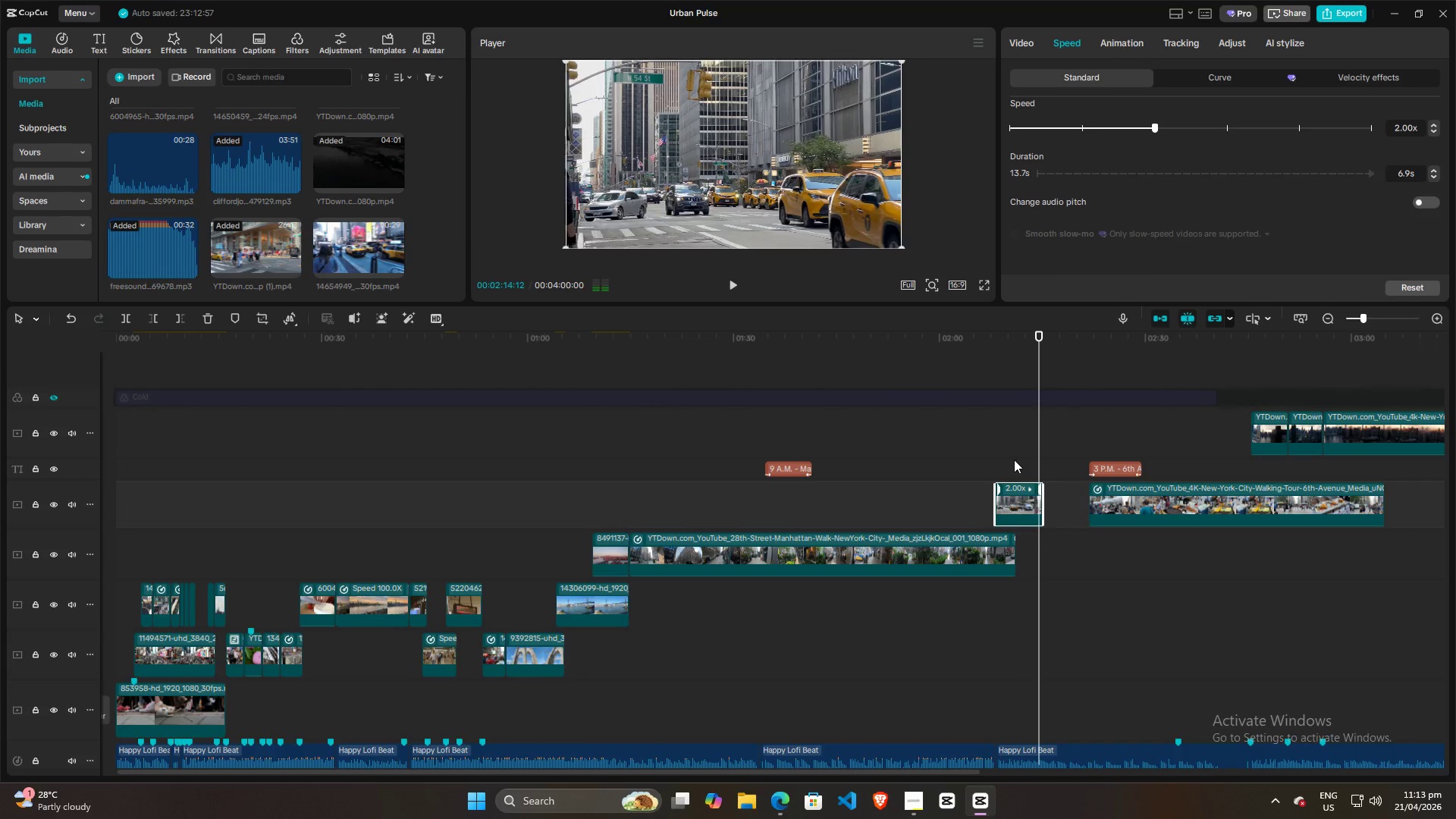 
left_click([1014, 460])
 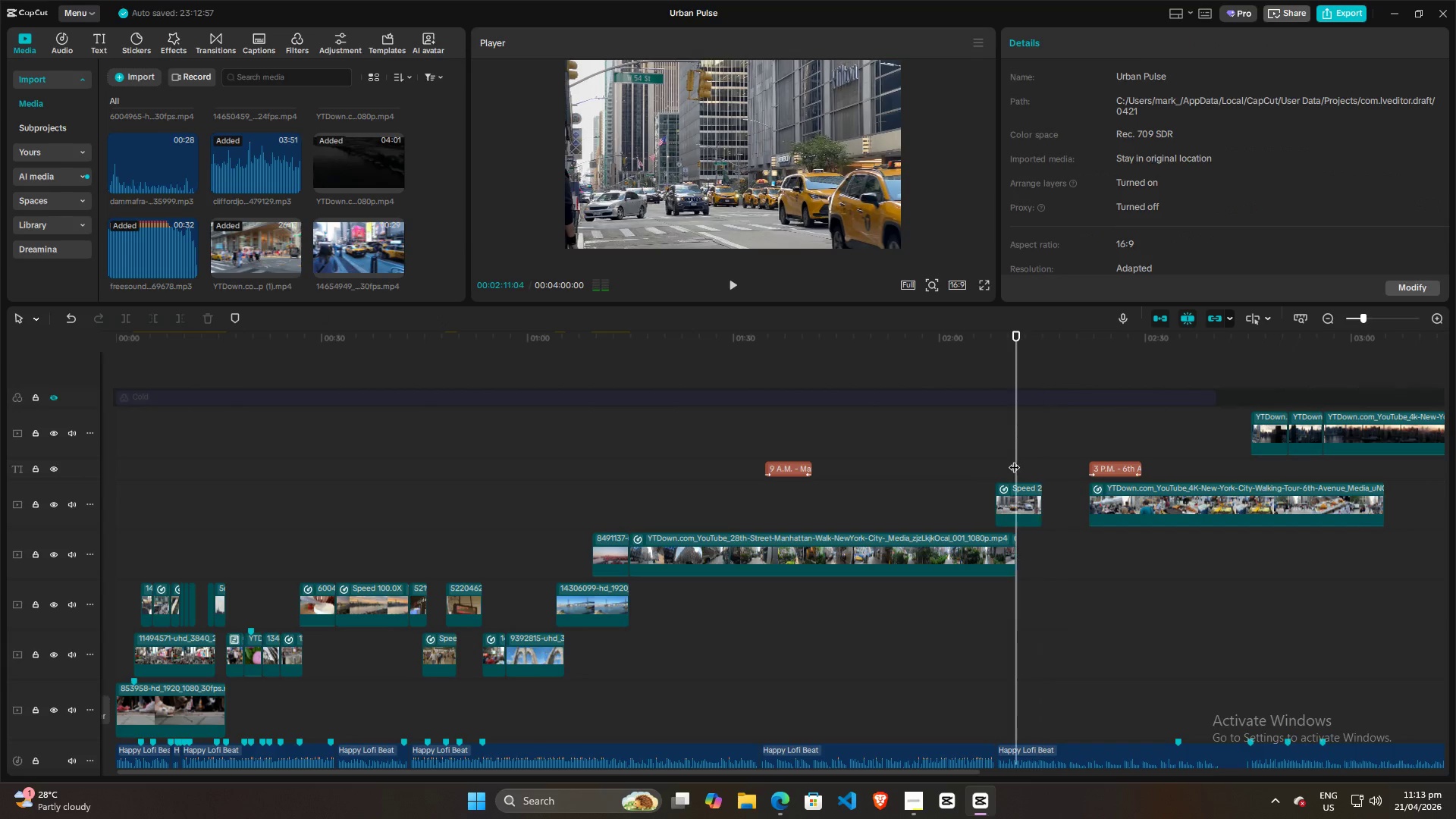 
key(Space)
 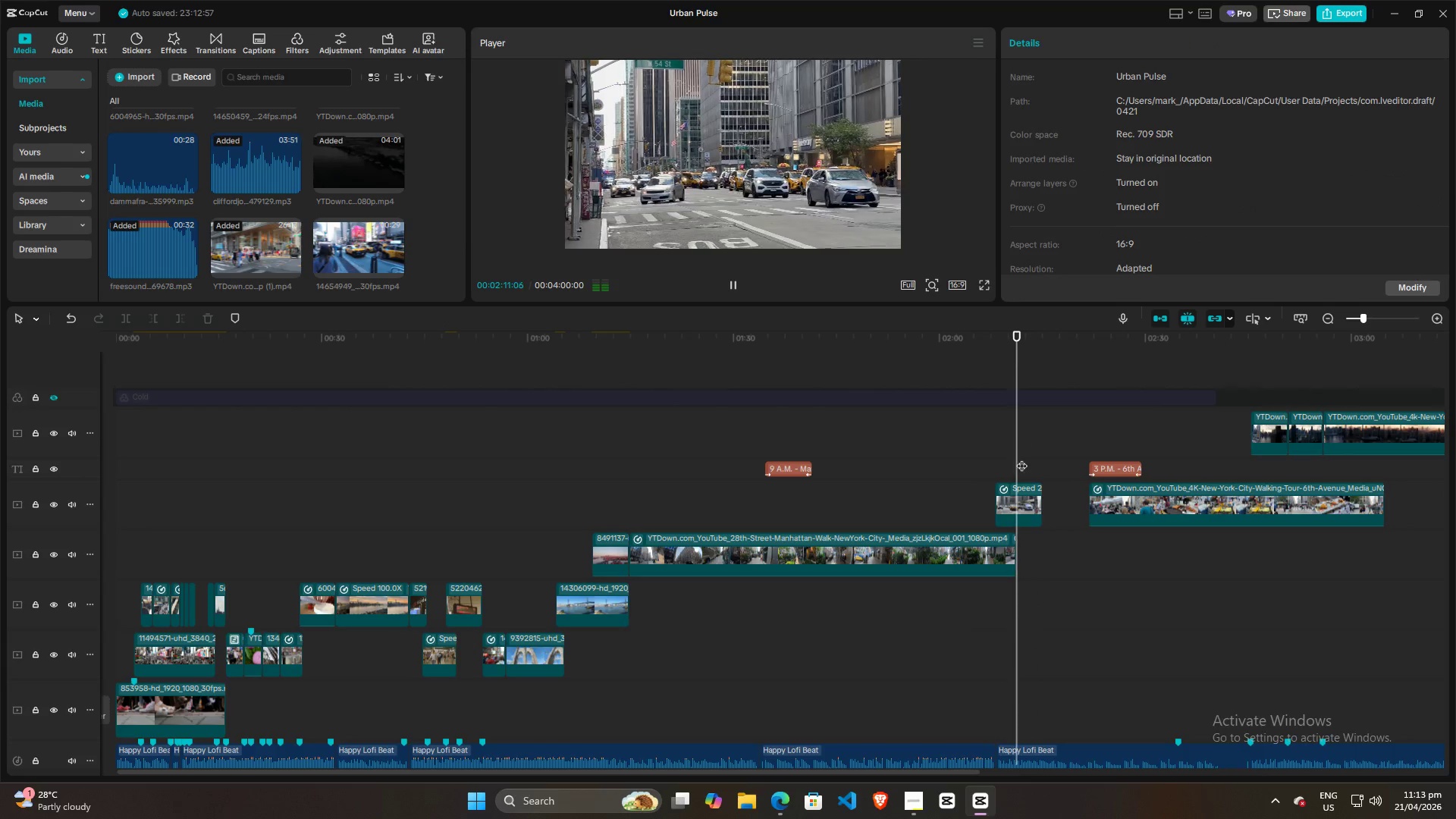 
left_click([1027, 457])
 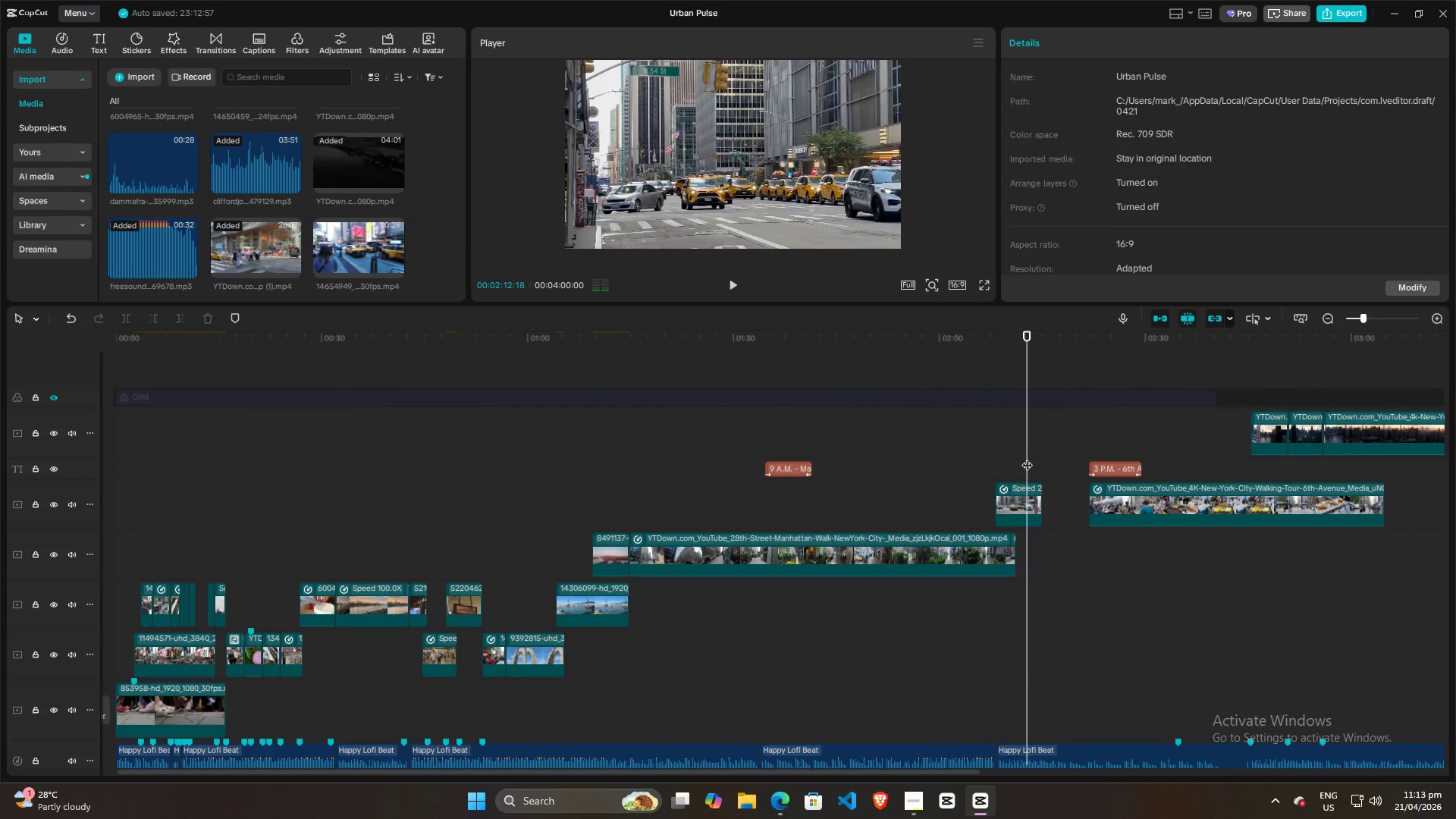 
key(Space)
 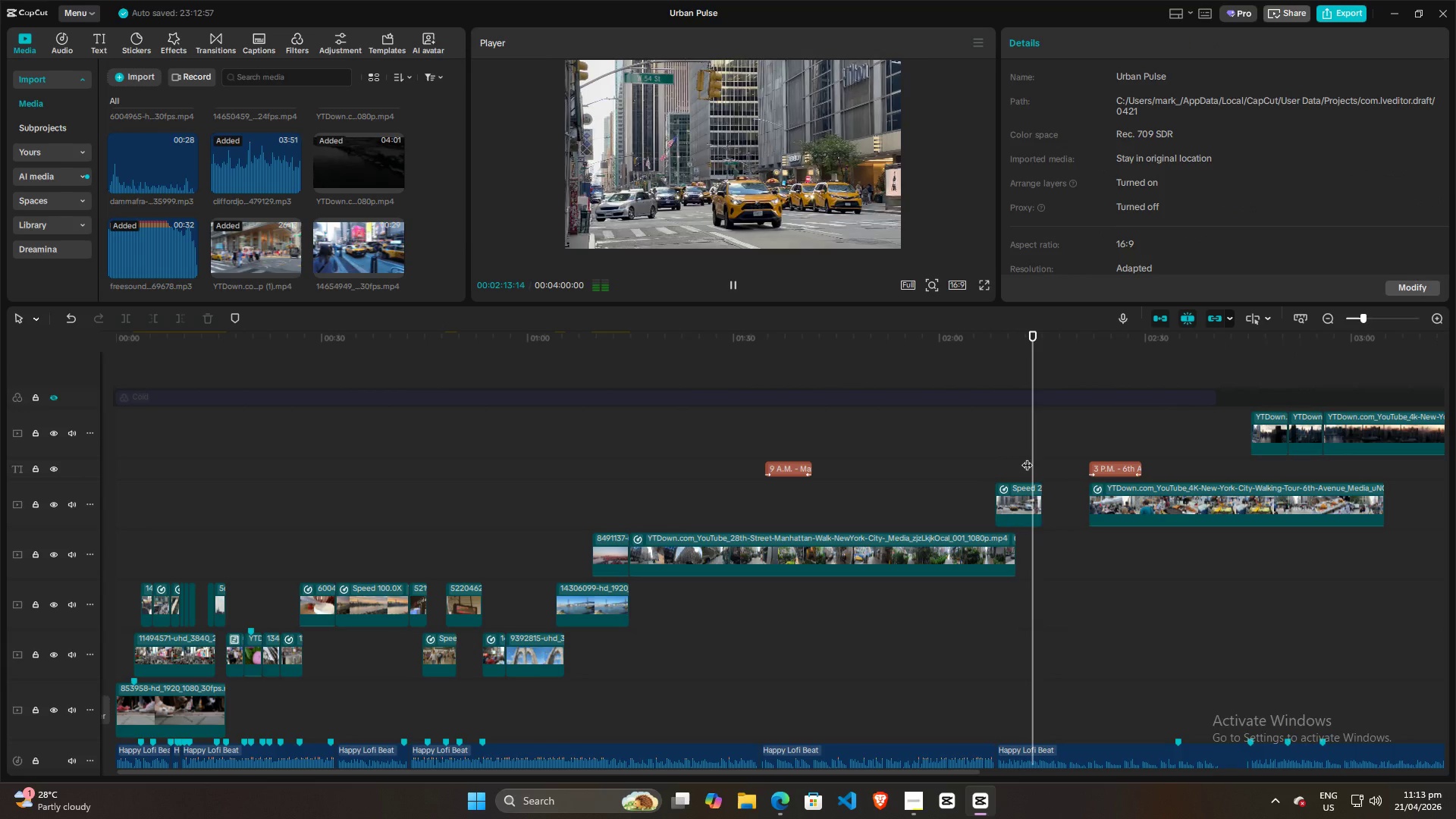 
key(Space)
 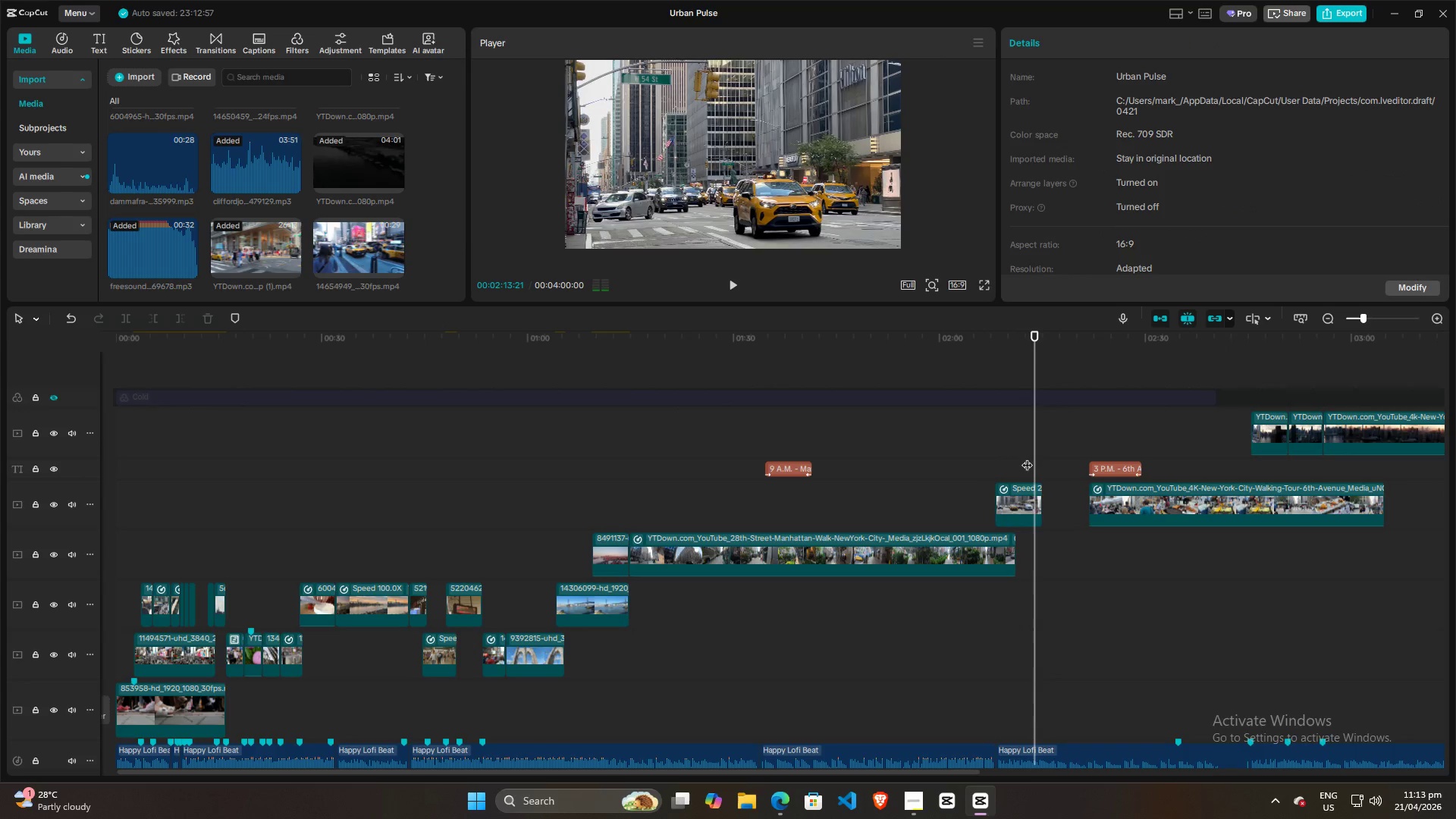 
key(Space)
 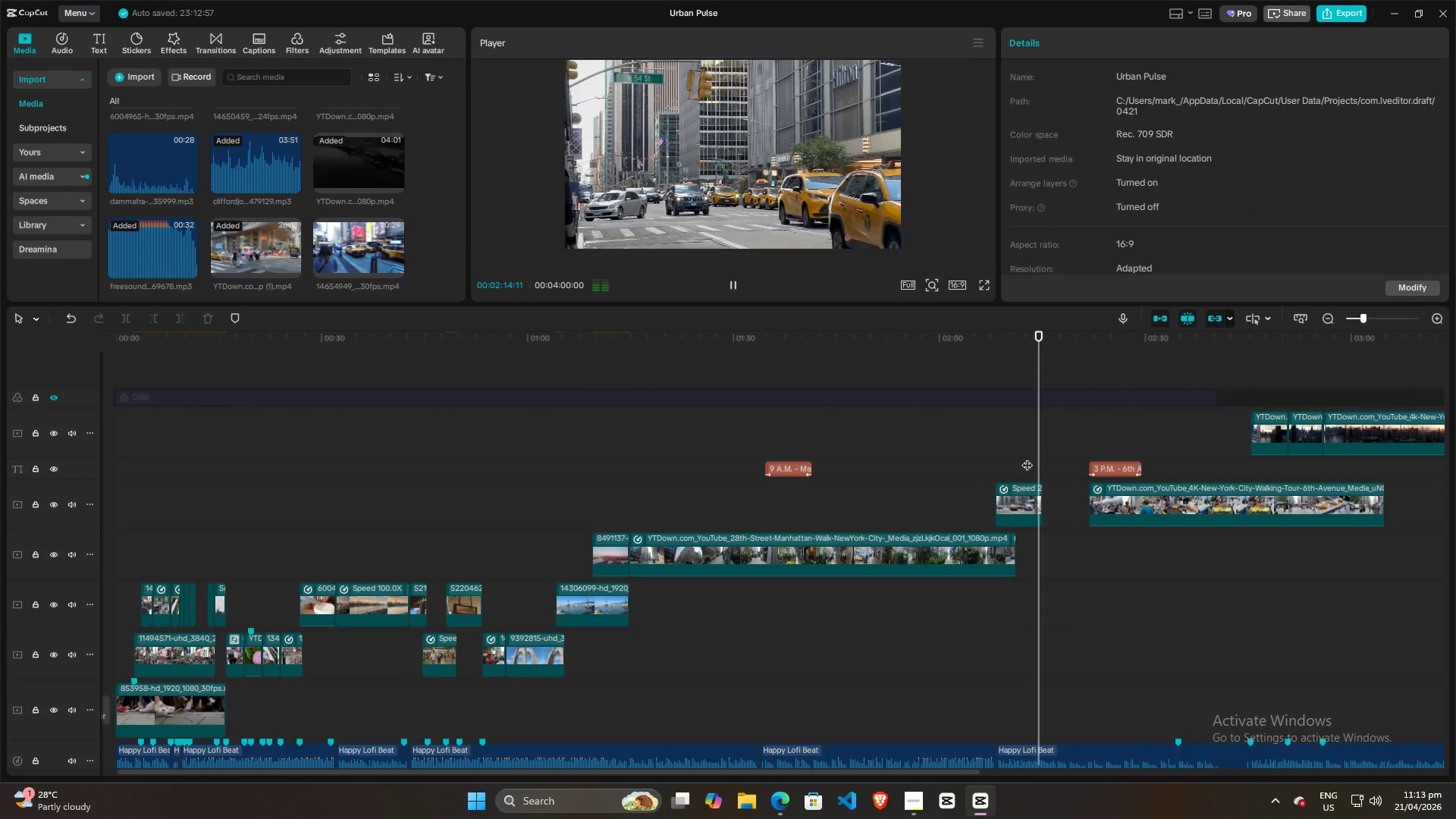 
key(Space)
 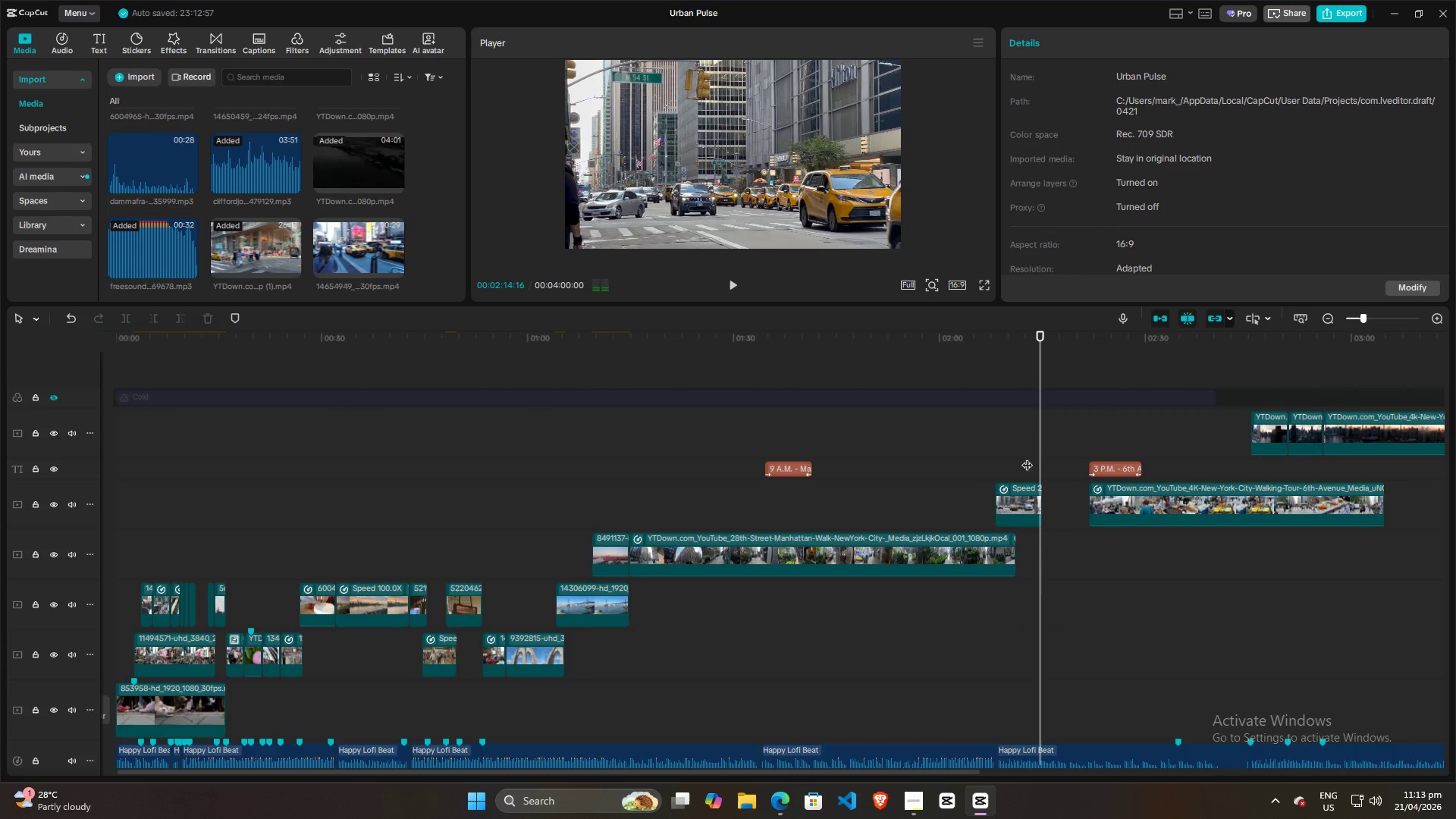 
left_click([1027, 457])
 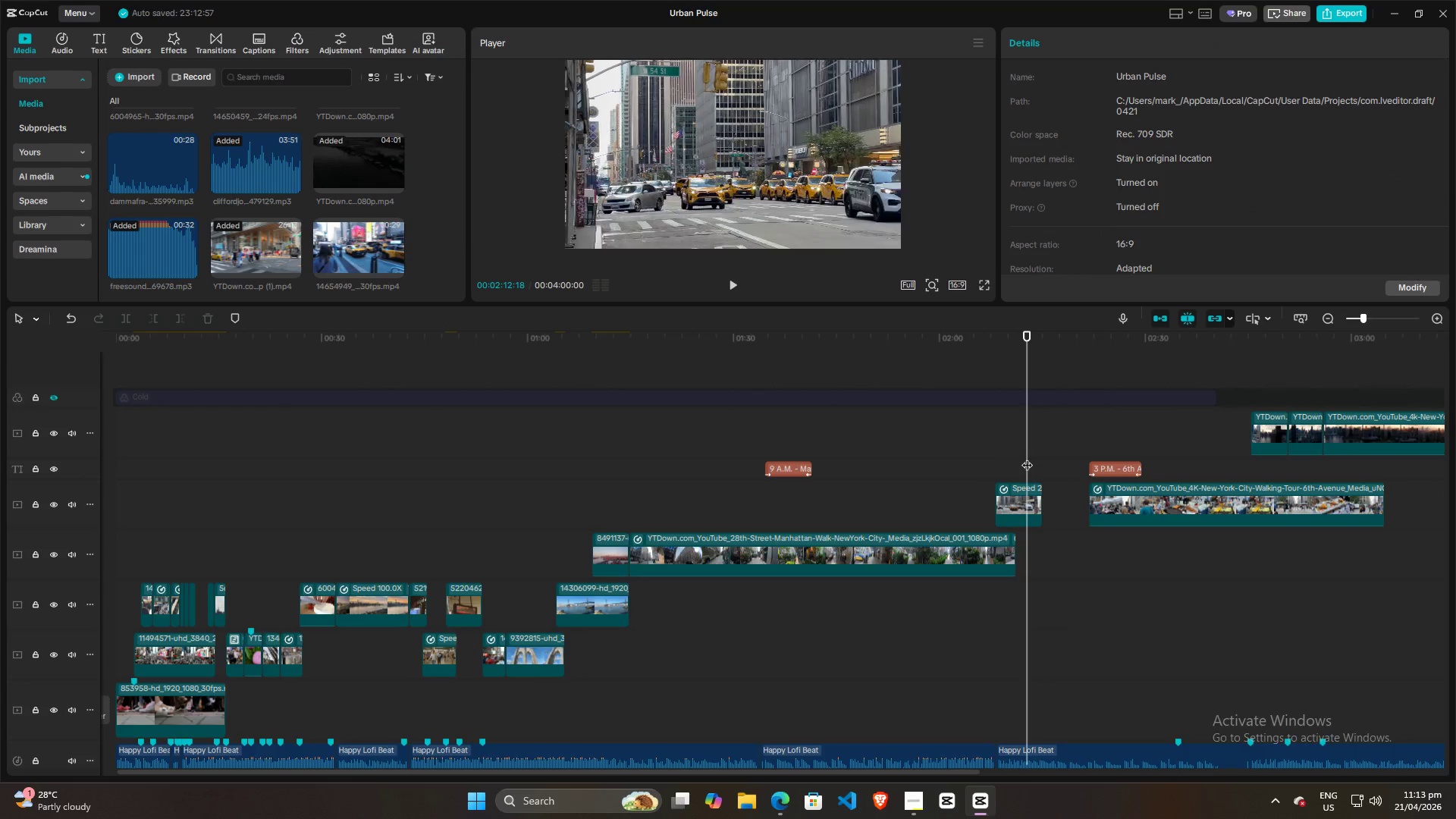 
key(Space)
 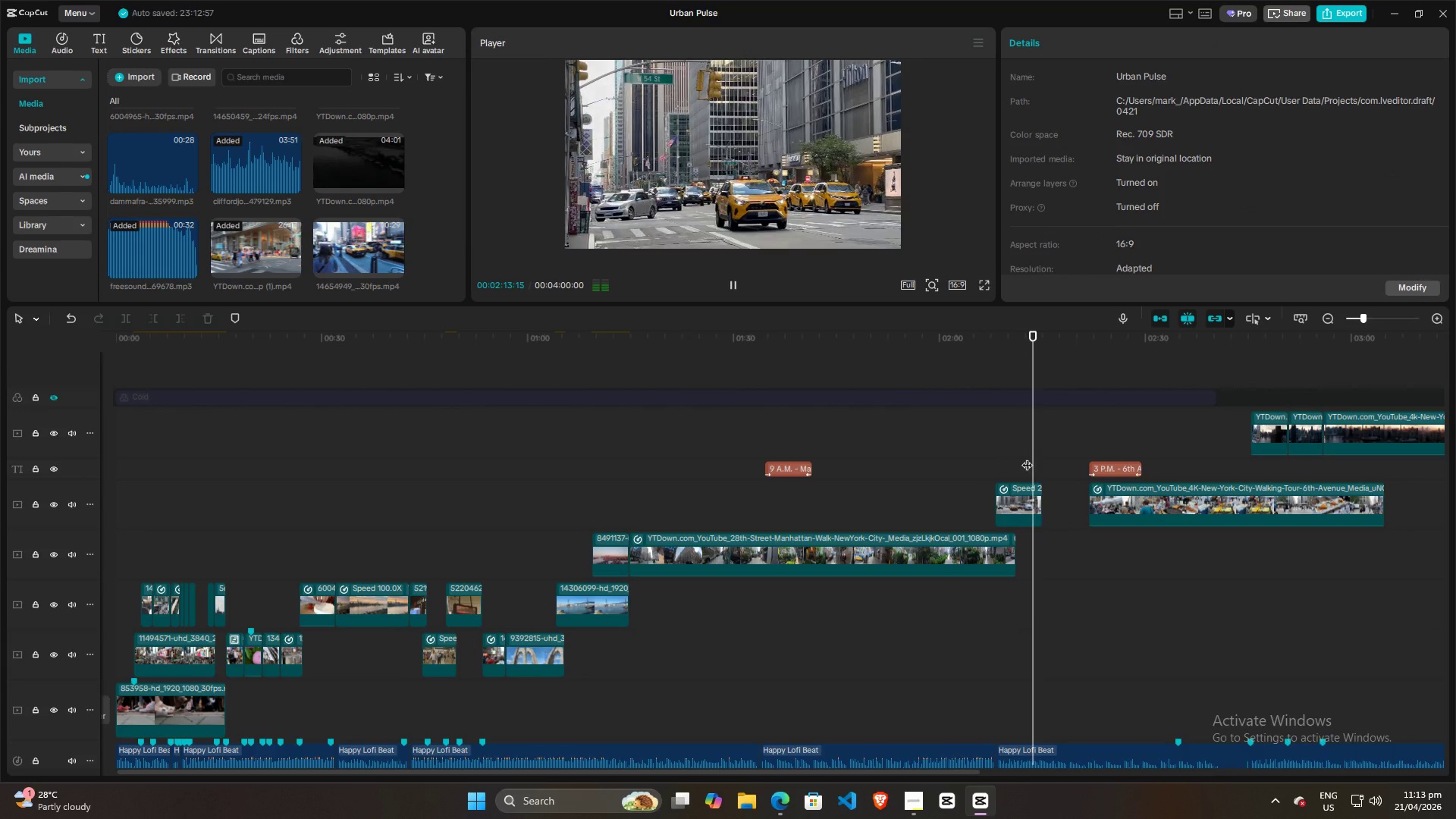 
key(Space)
 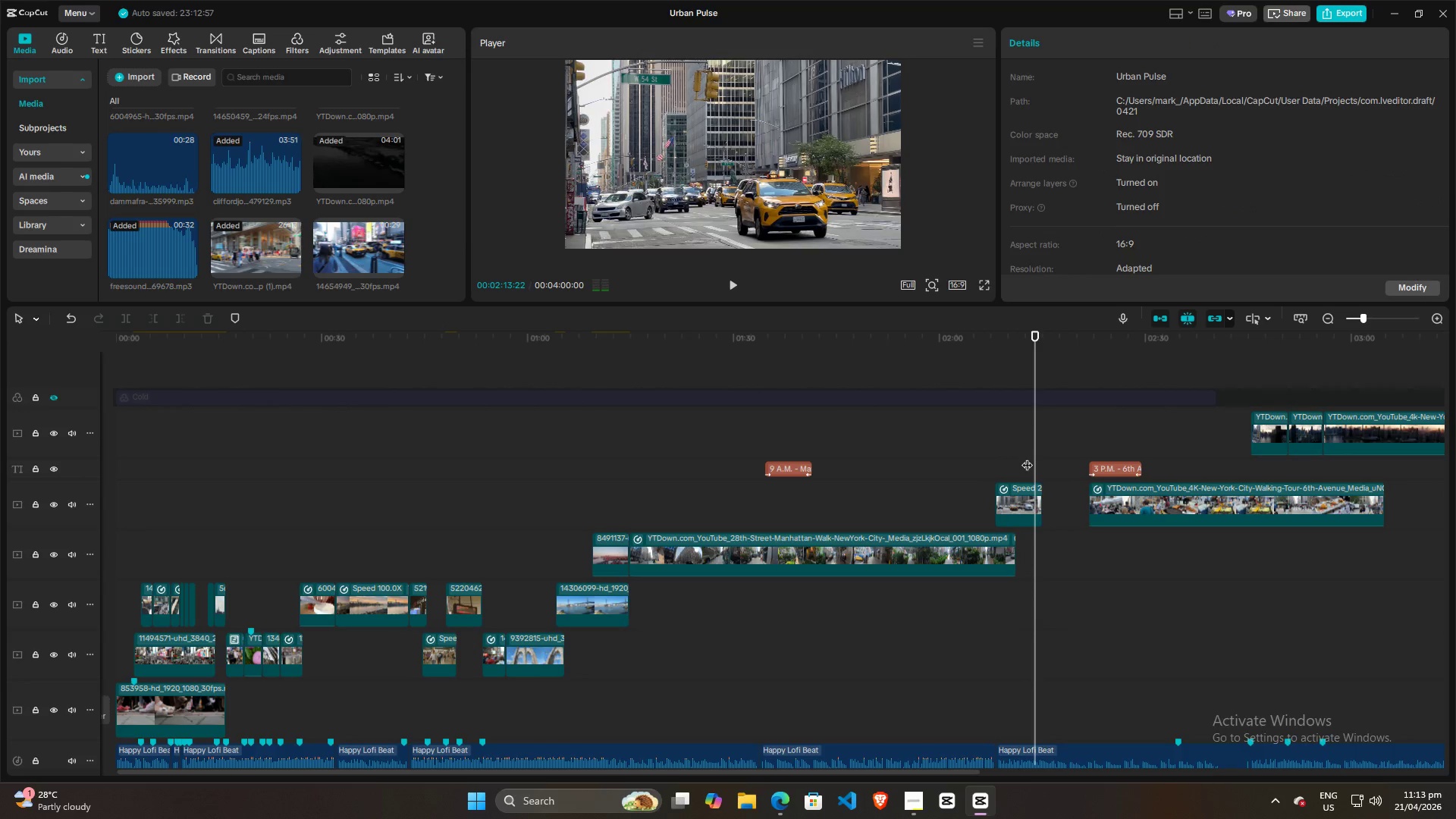 
left_click([1027, 457])
 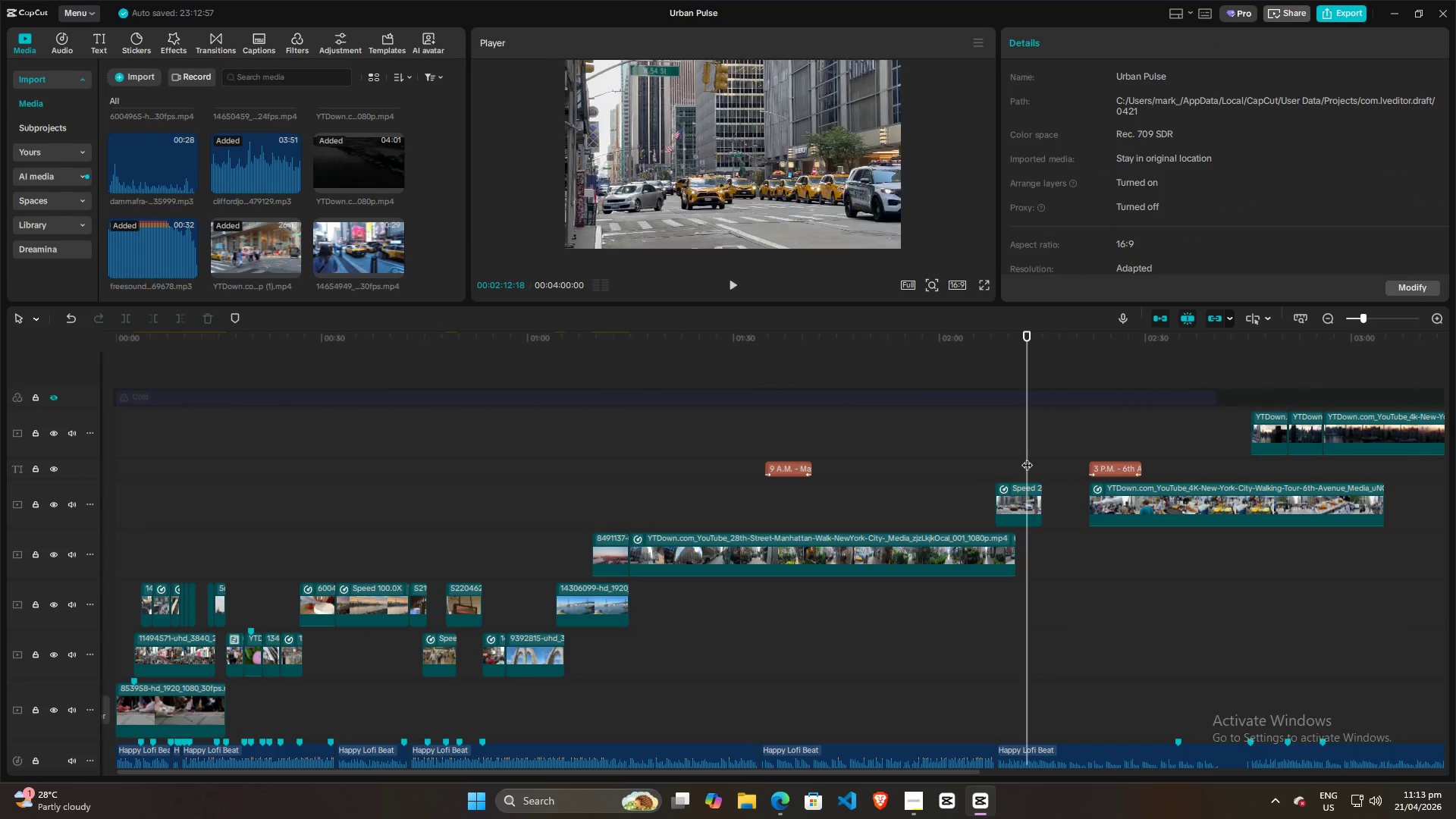 
key(Space)
 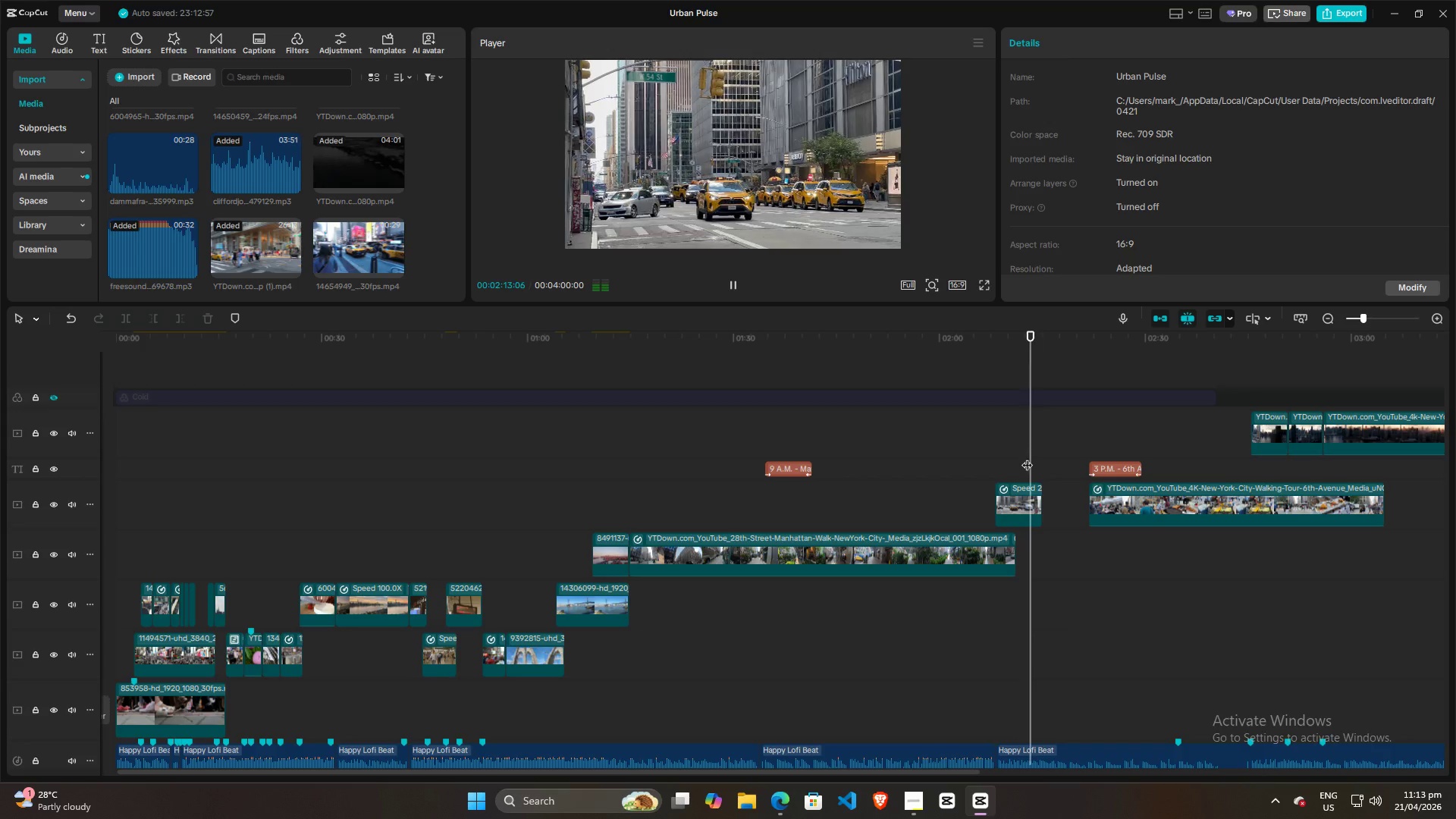 
key(Space)
 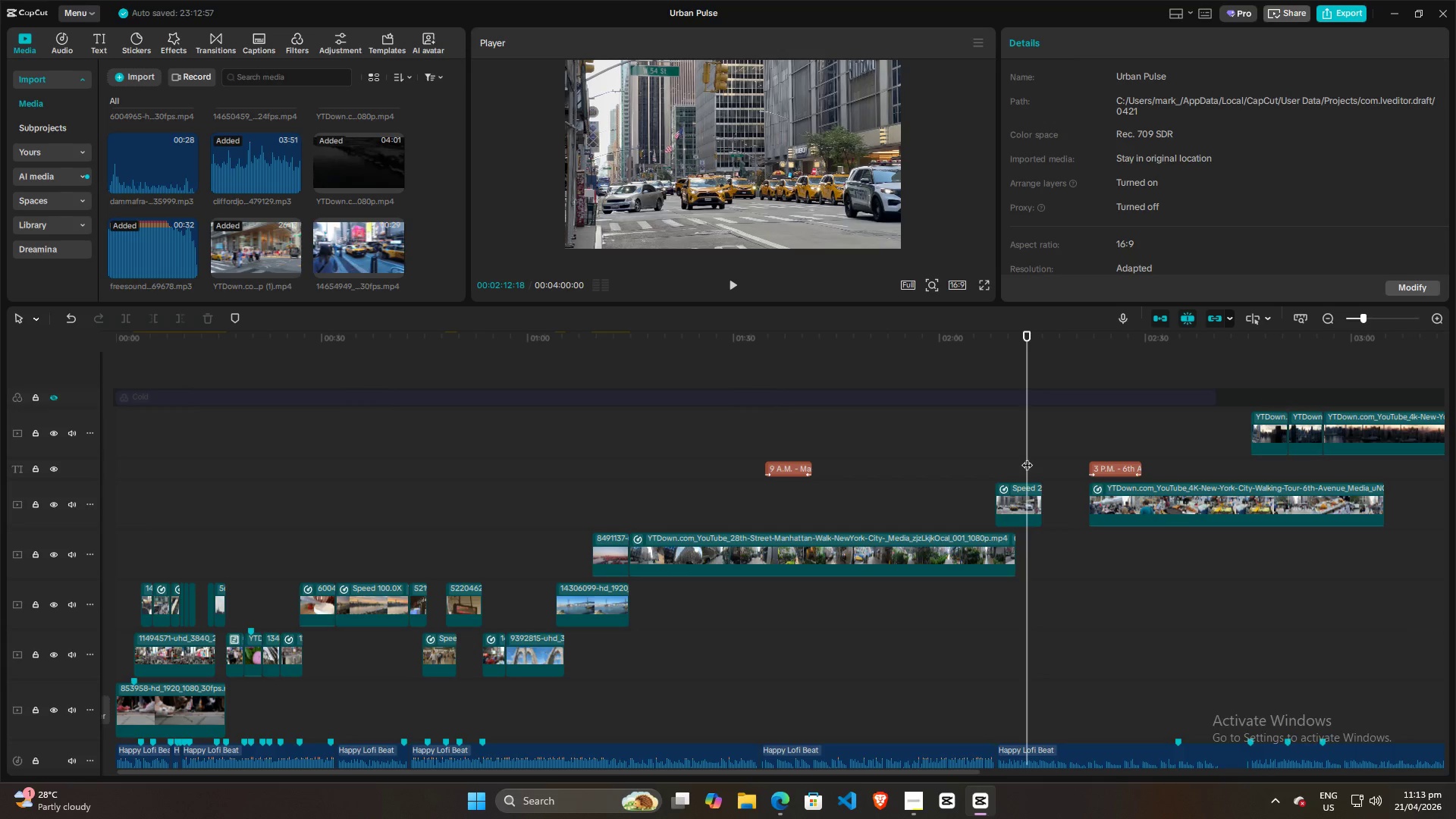 
double_click([1025, 457])
 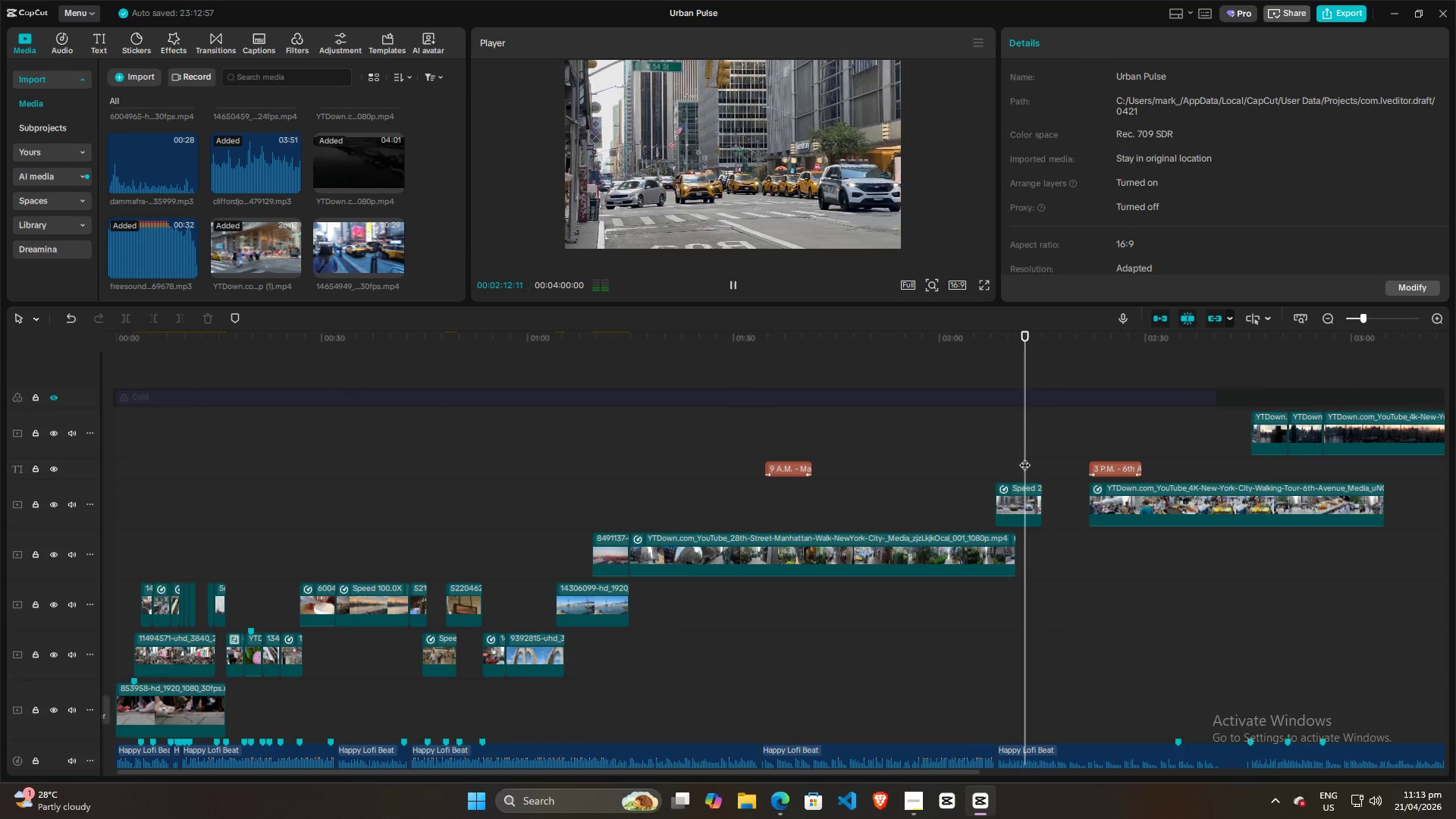 
key(Space)
 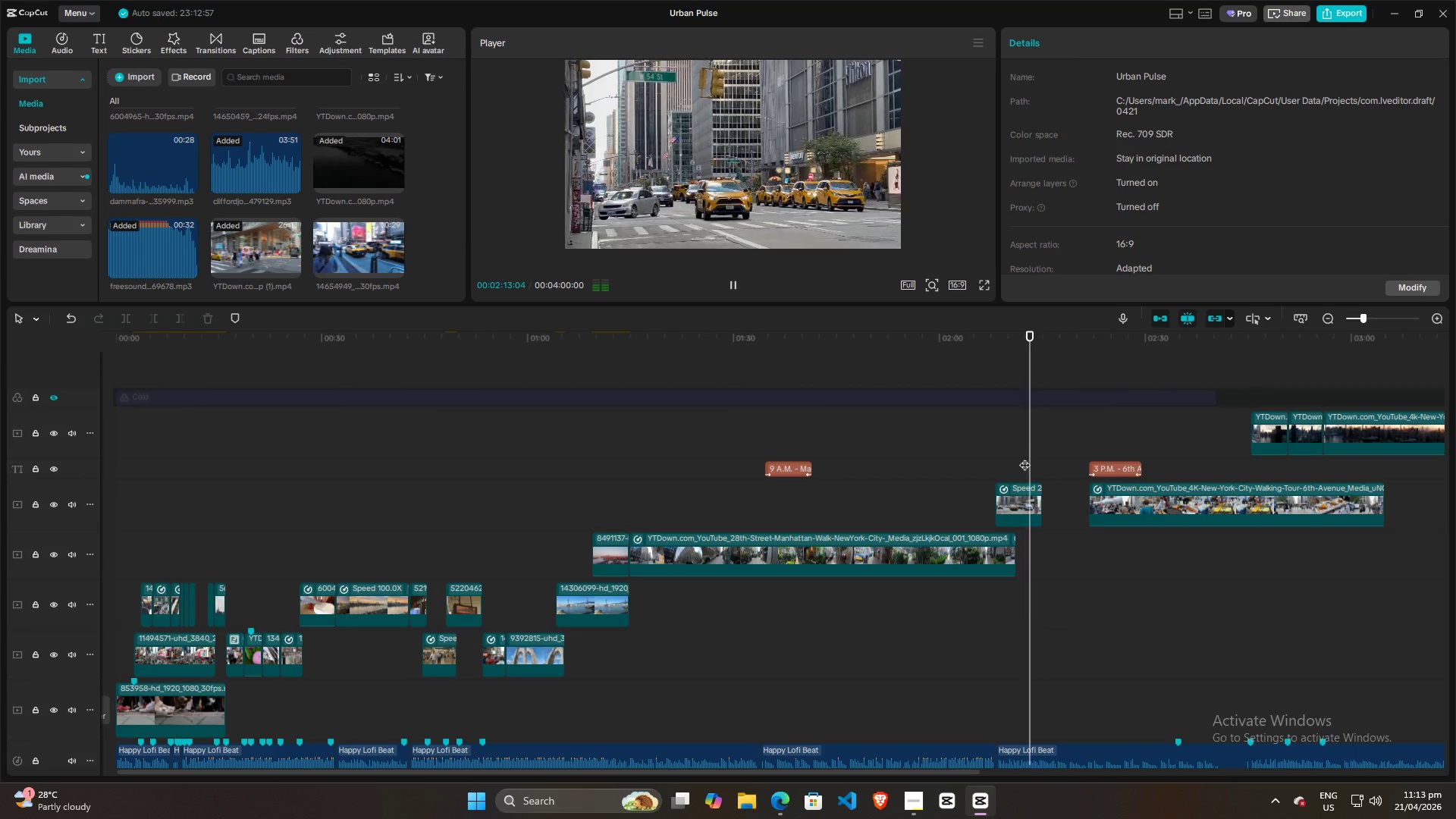 
key(Space)
 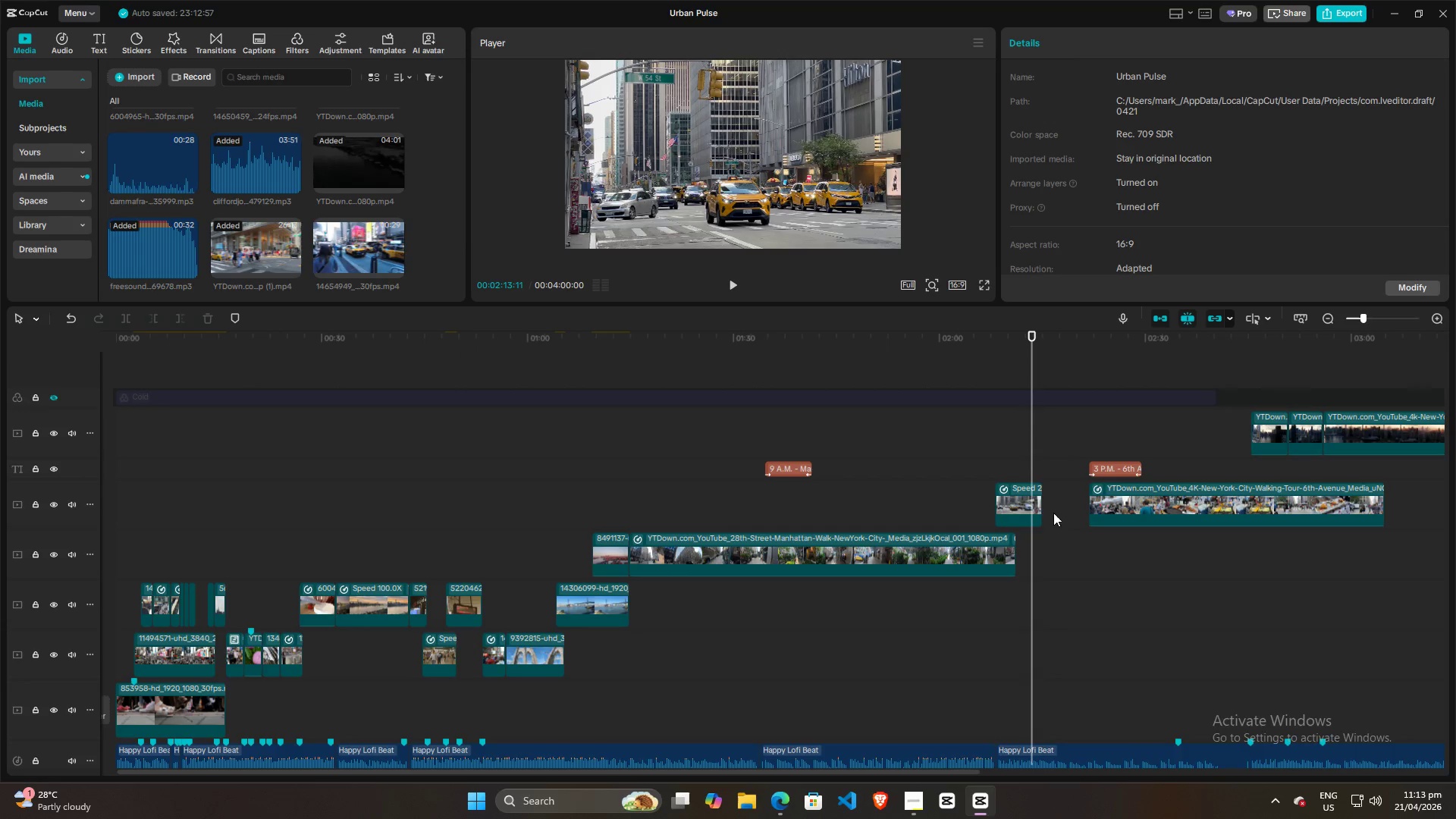 
left_click([1022, 450])
 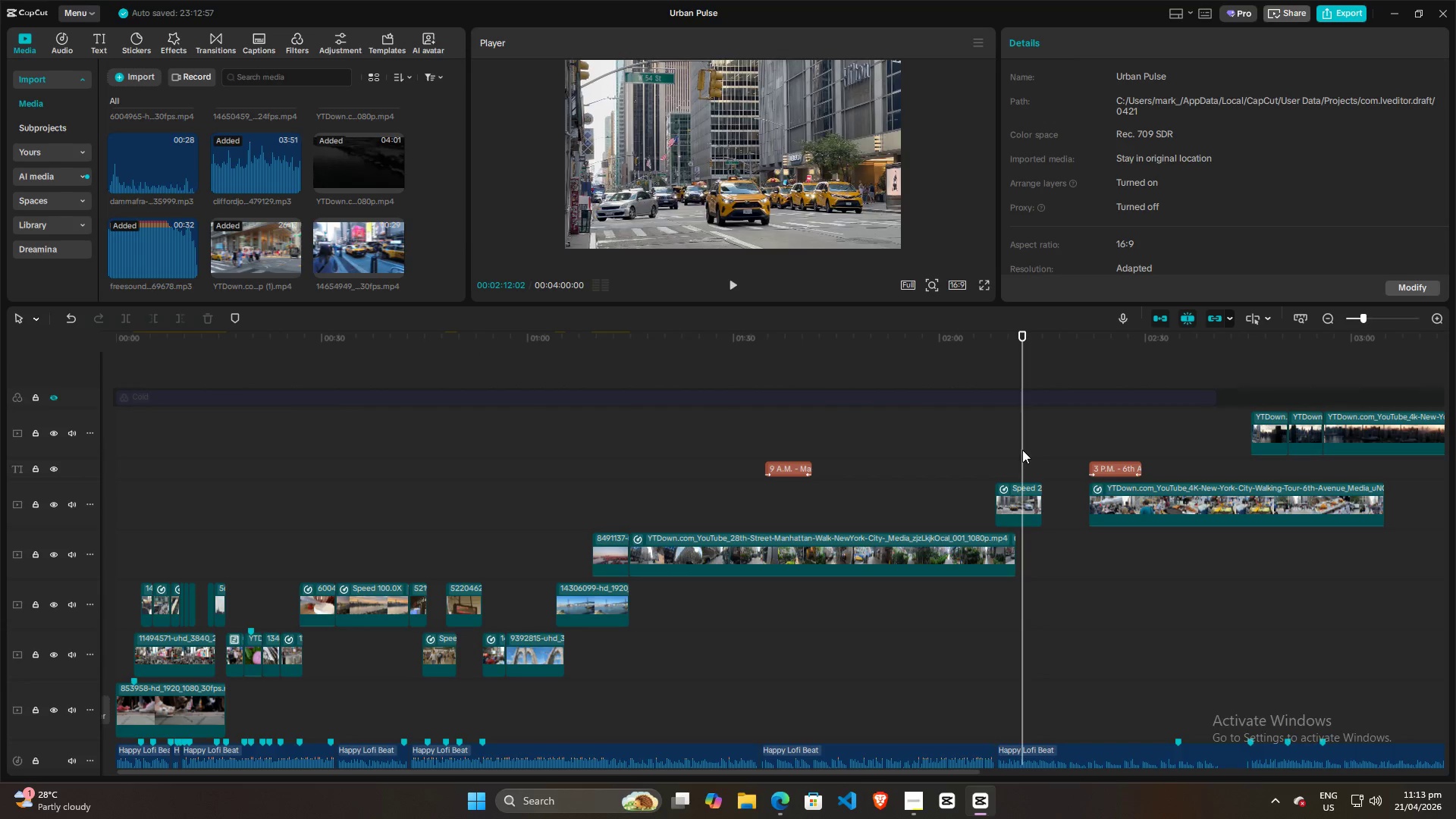 
key(Space)
 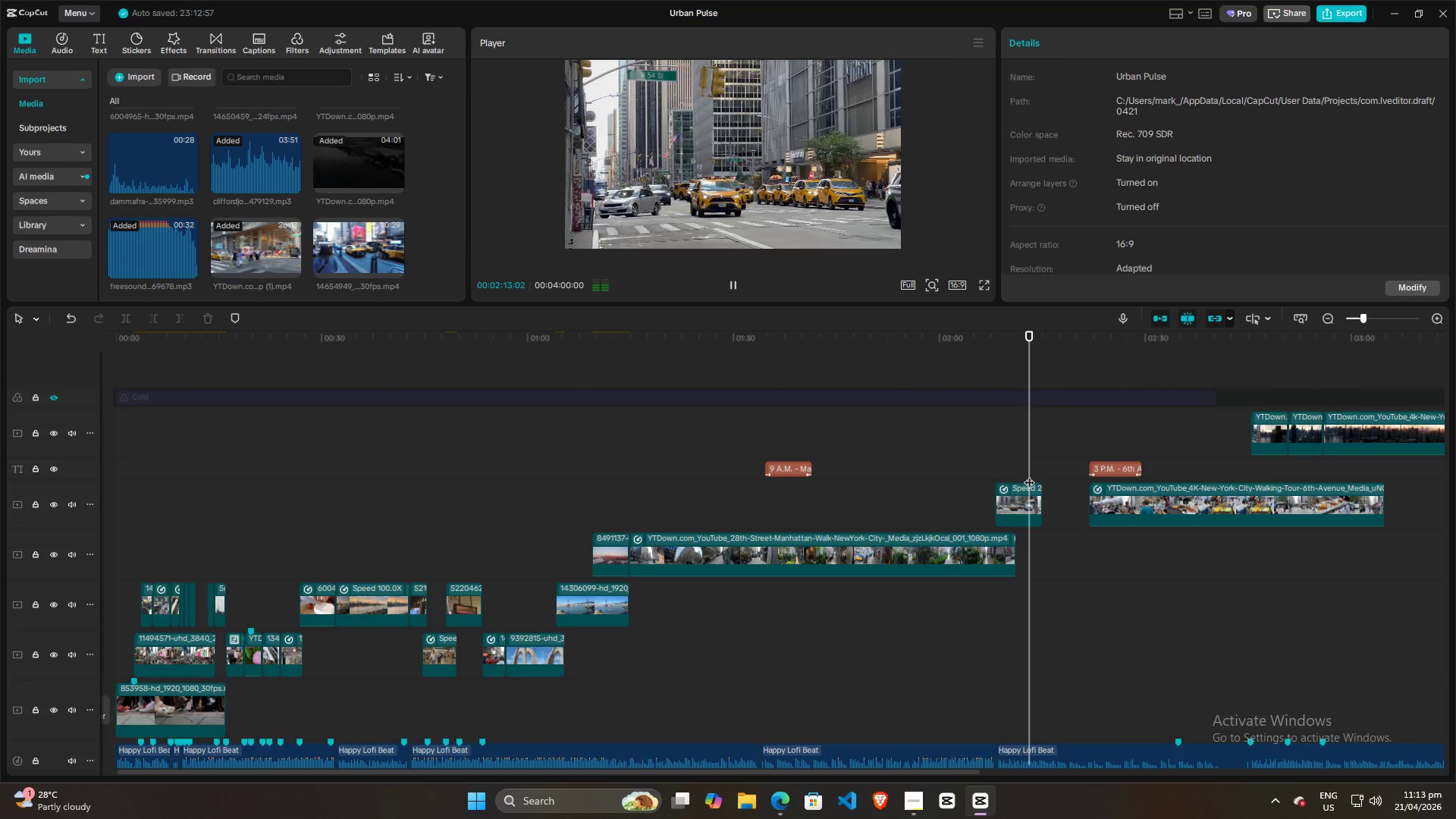 
key(Space)
 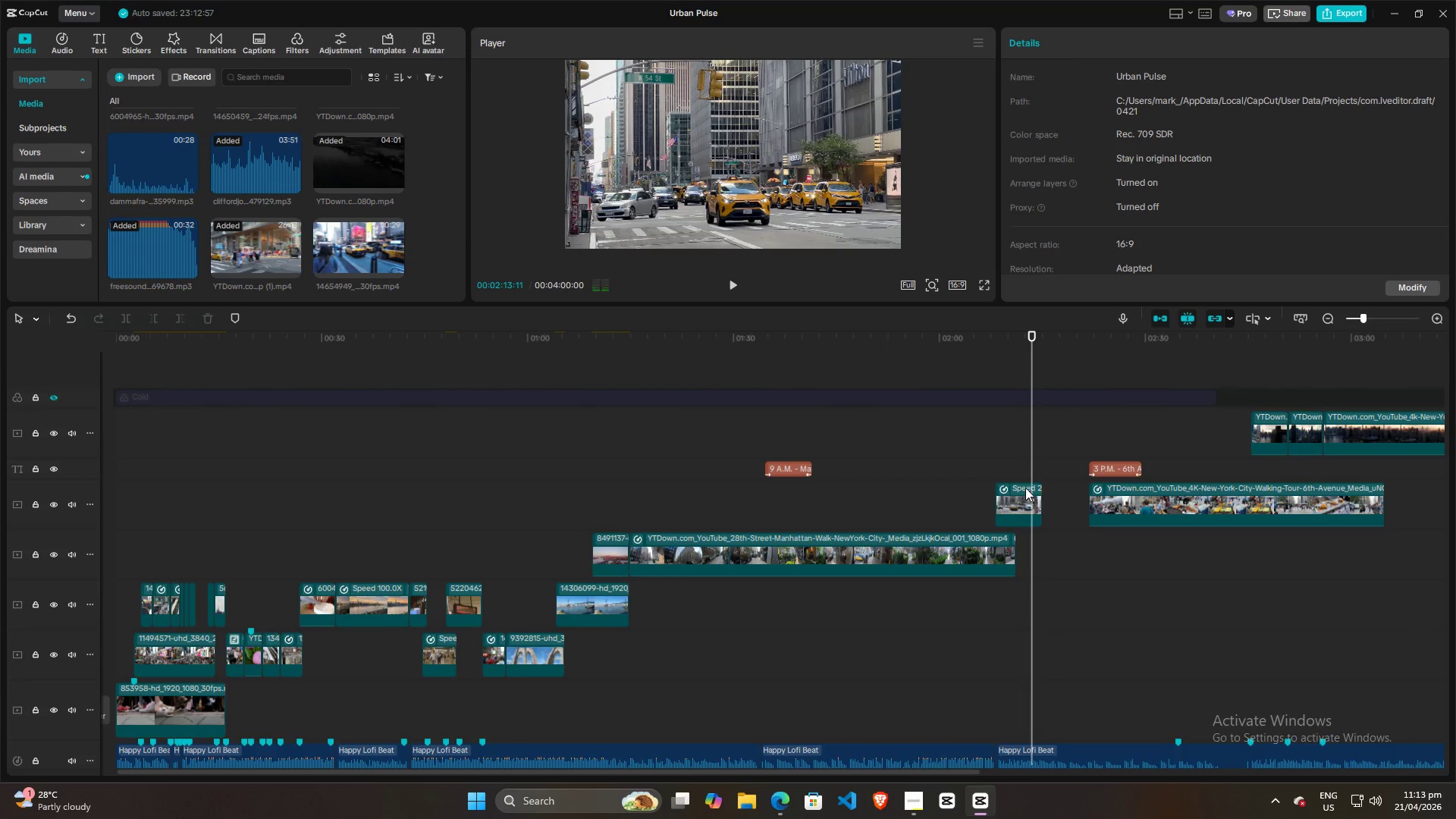 
left_click([1025, 488])
 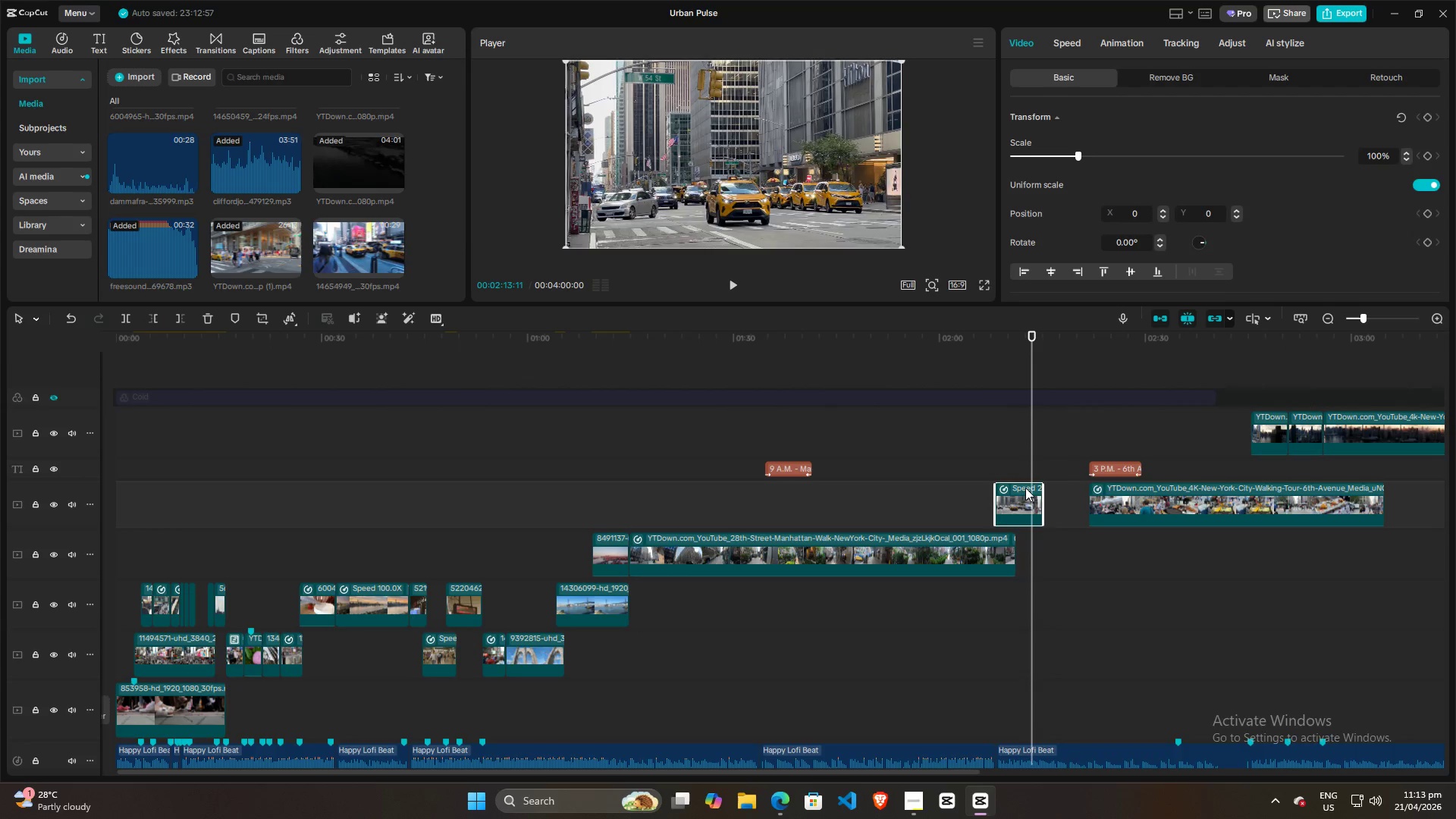 
key(W)
 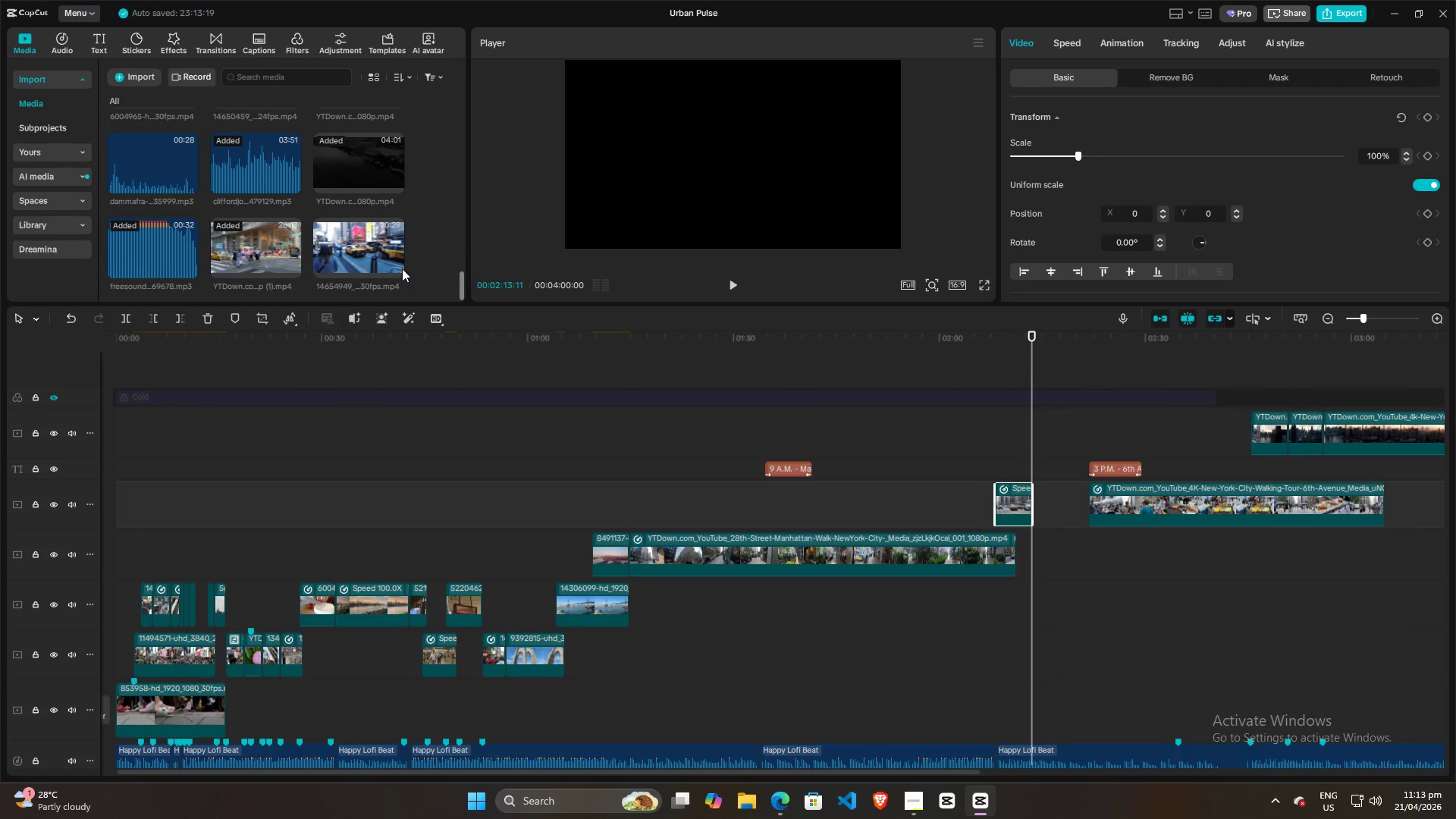 
left_click_drag(start_coordinate=[366, 245], to_coordinate=[1030, 447])
 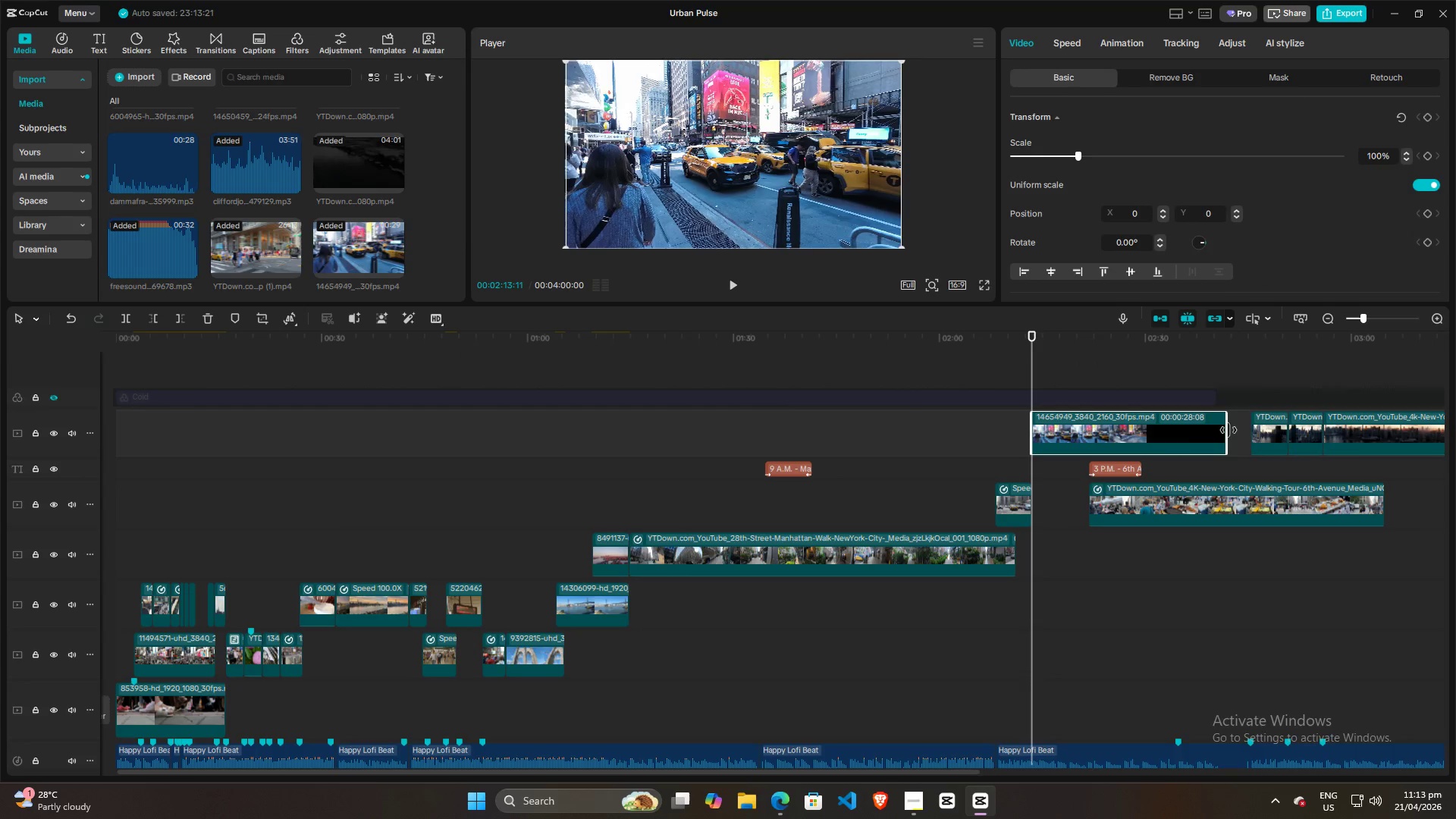 
left_click_drag(start_coordinate=[1228, 430], to_coordinate=[1090, 435])
 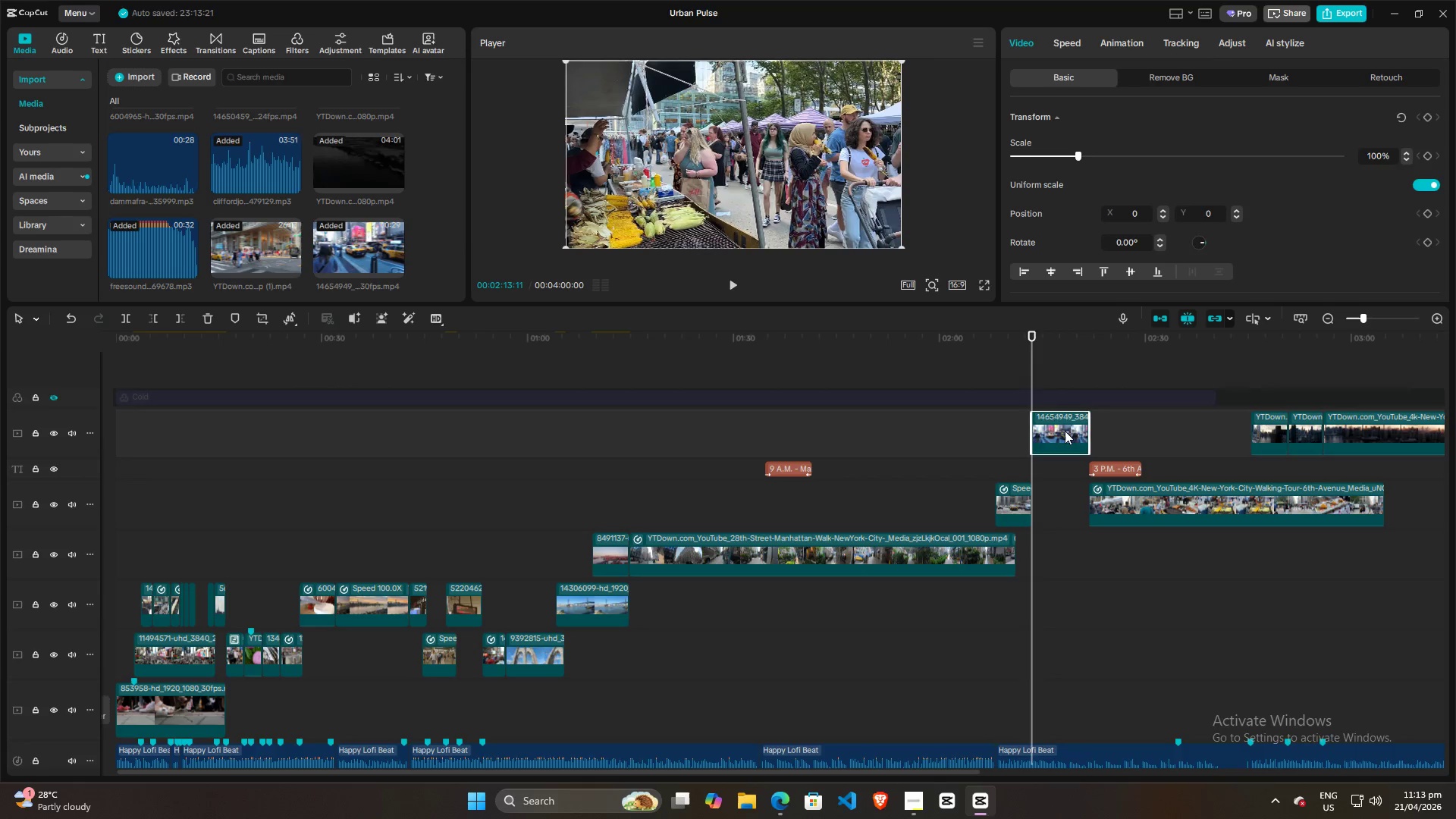 
left_click_drag(start_coordinate=[1065, 431], to_coordinate=[1063, 502])
 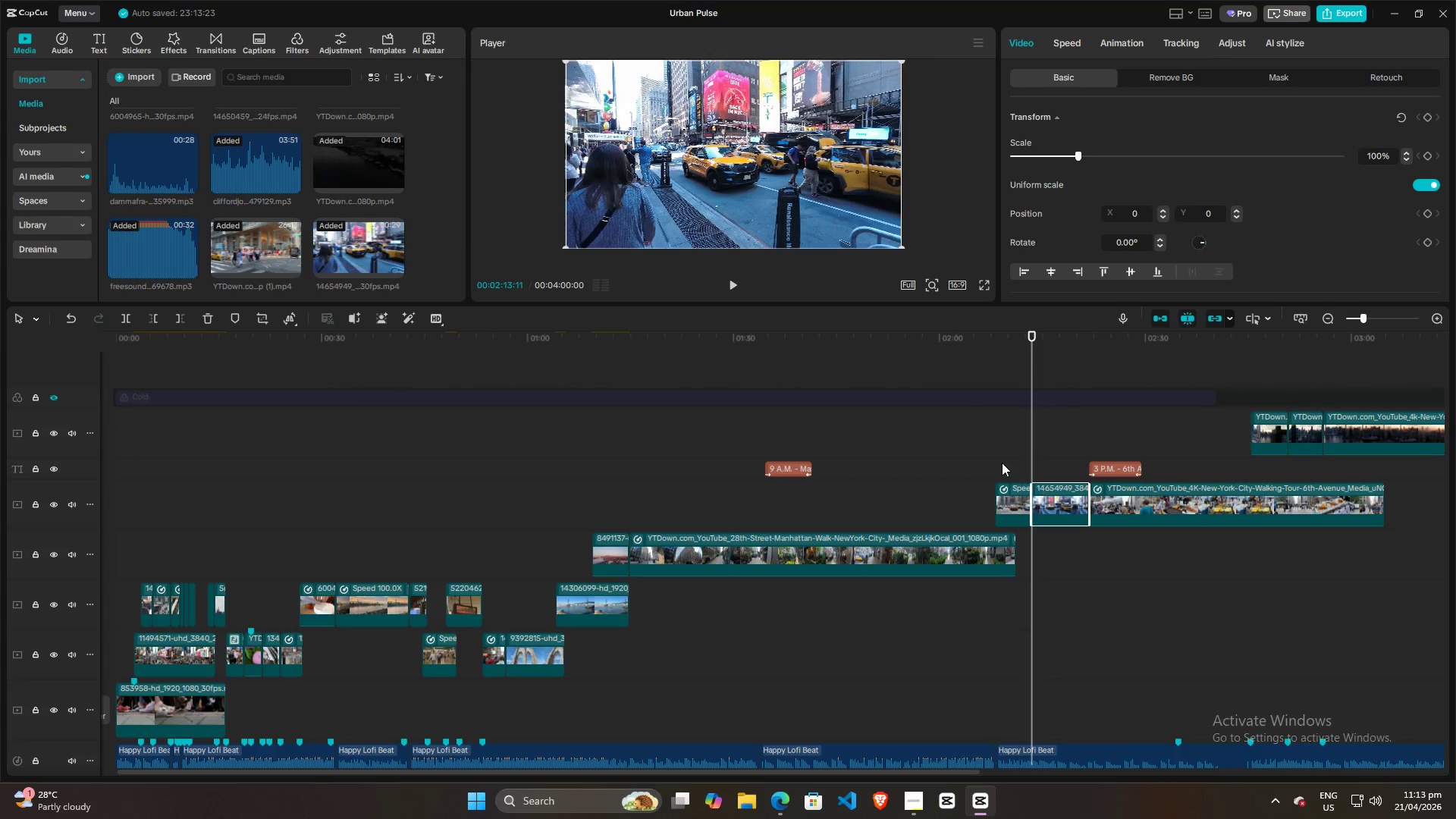 
left_click([994, 460])
 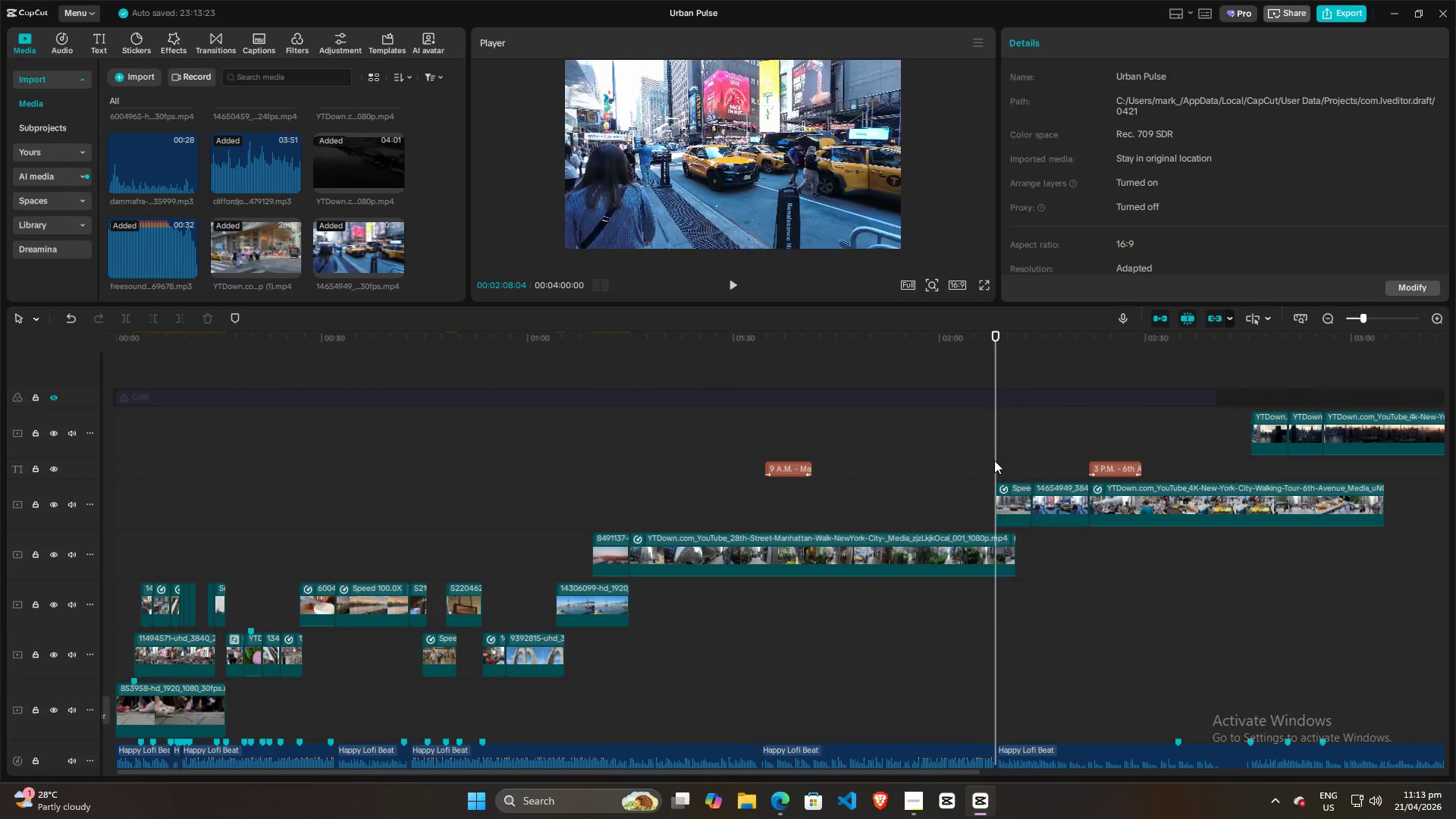 
key(Space)
 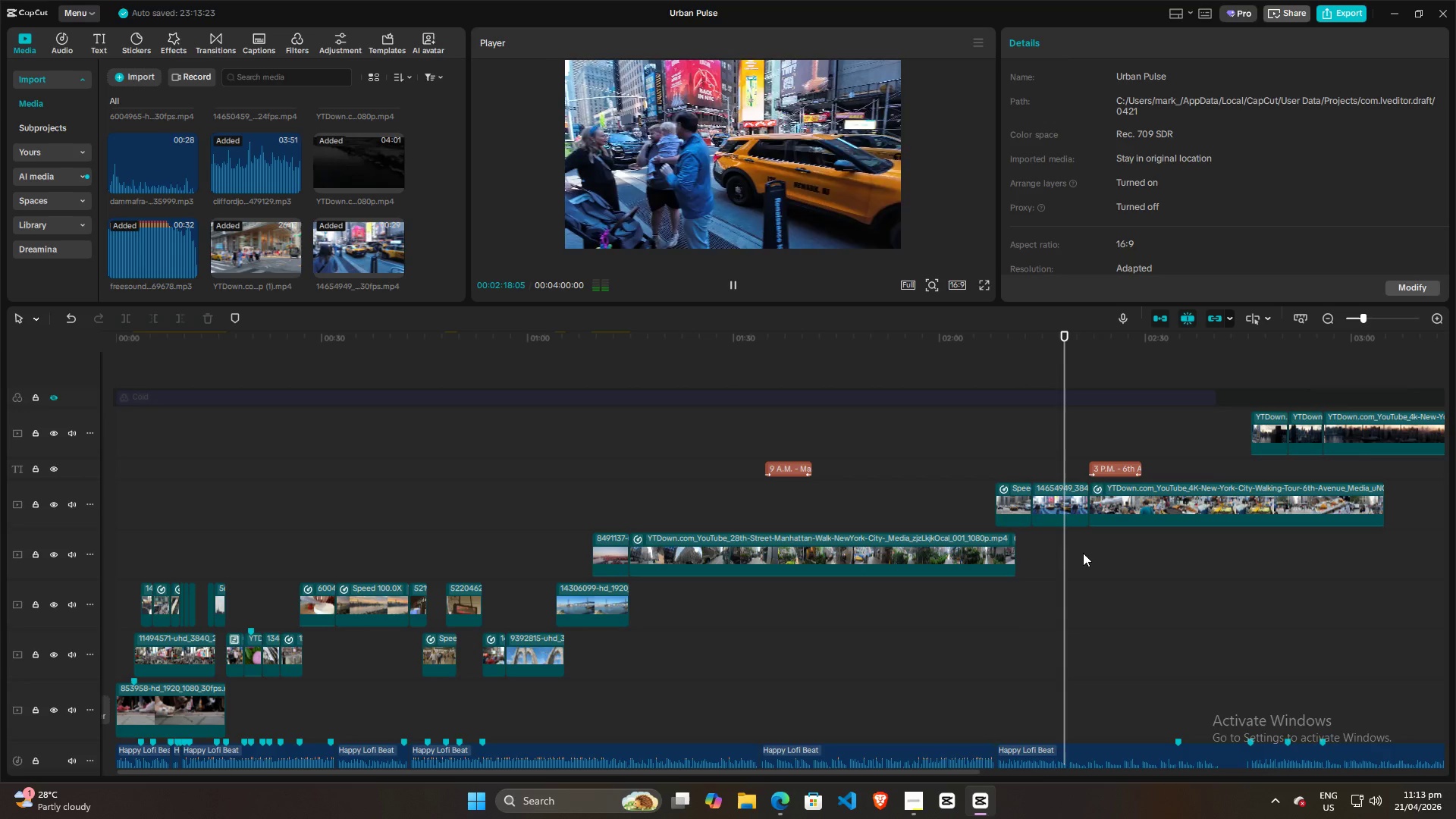 
wait(15.16)
 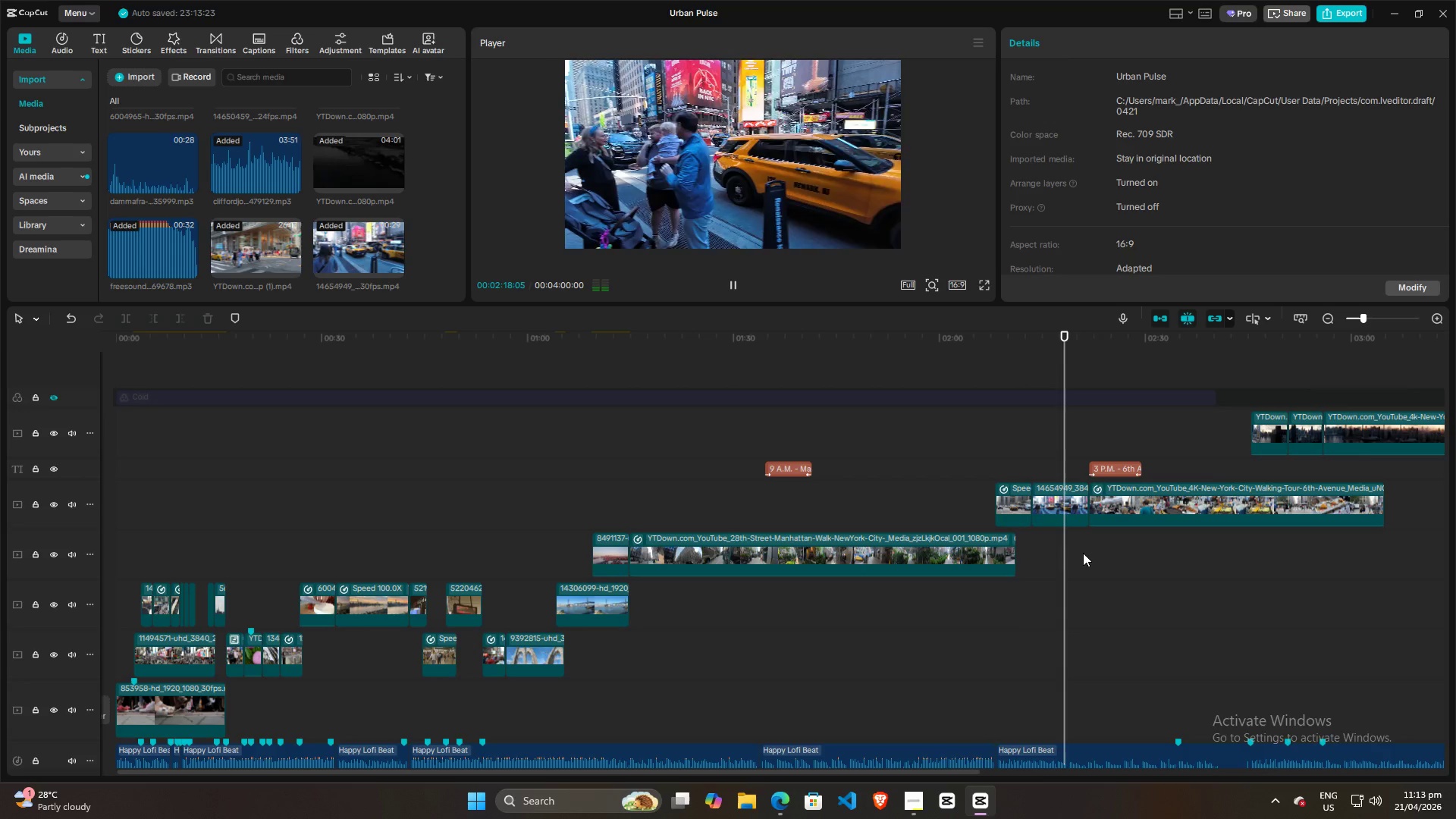 
left_click([1079, 457])
 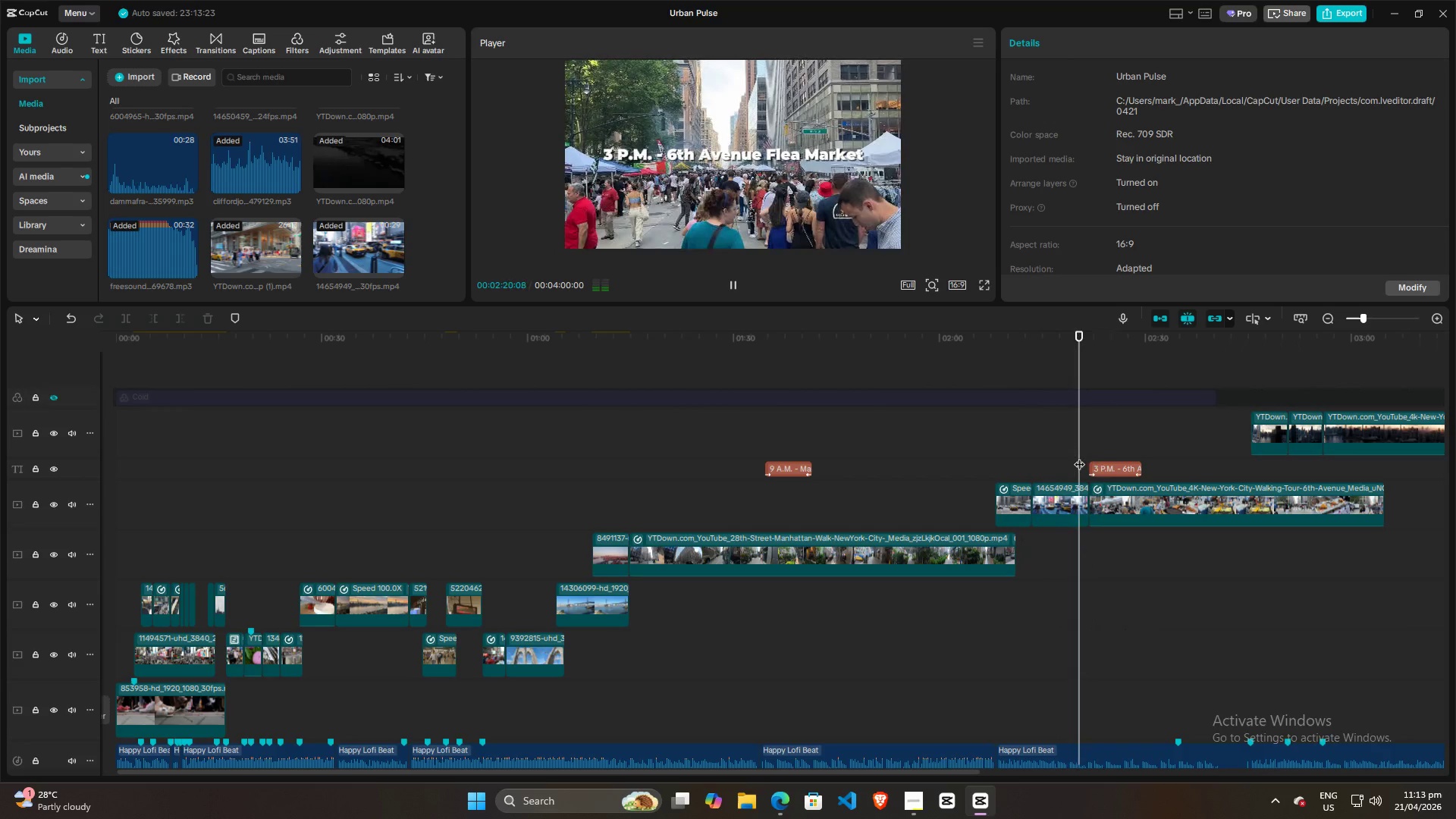 
key(Space)
 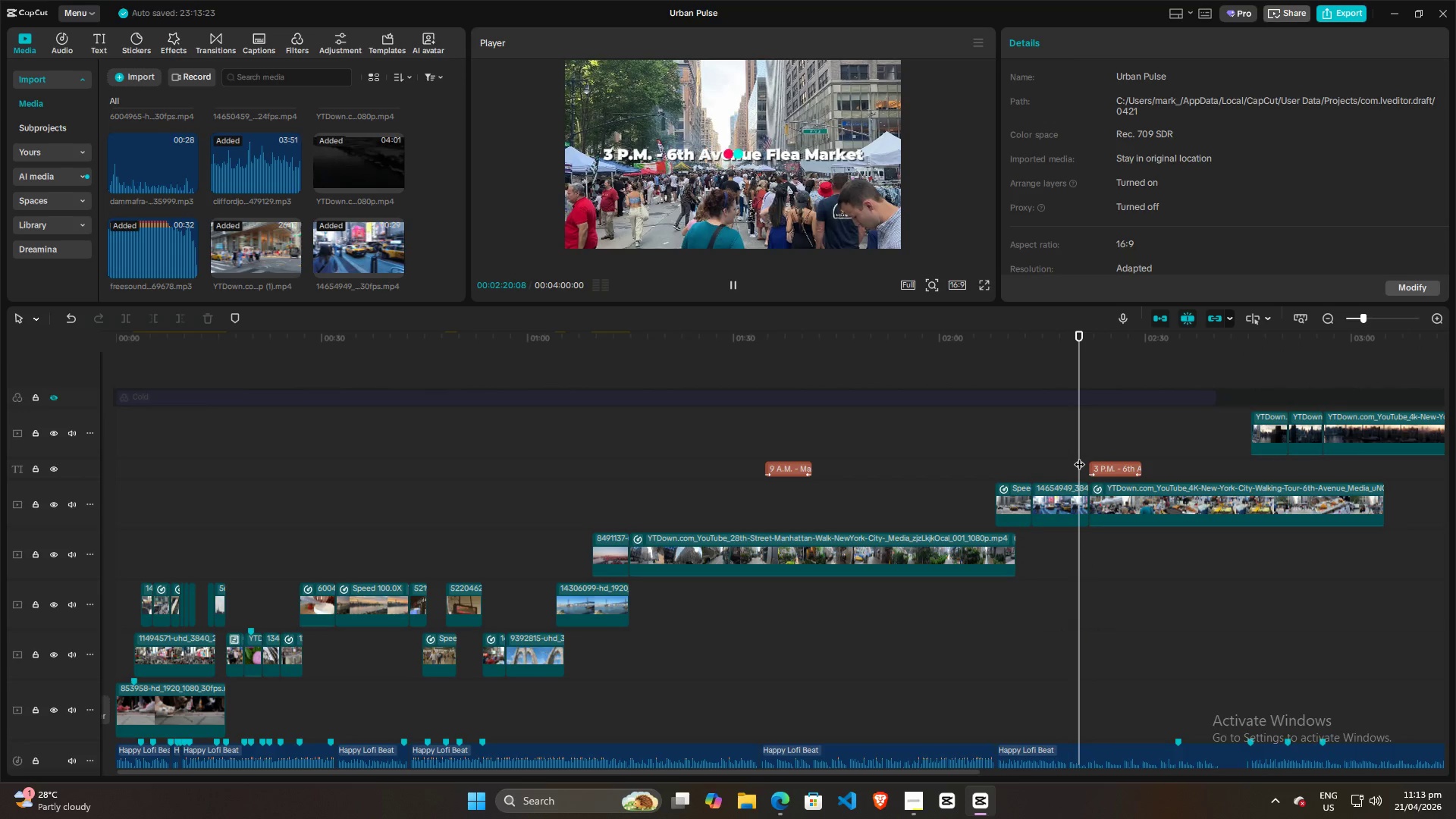 
key(Space)
 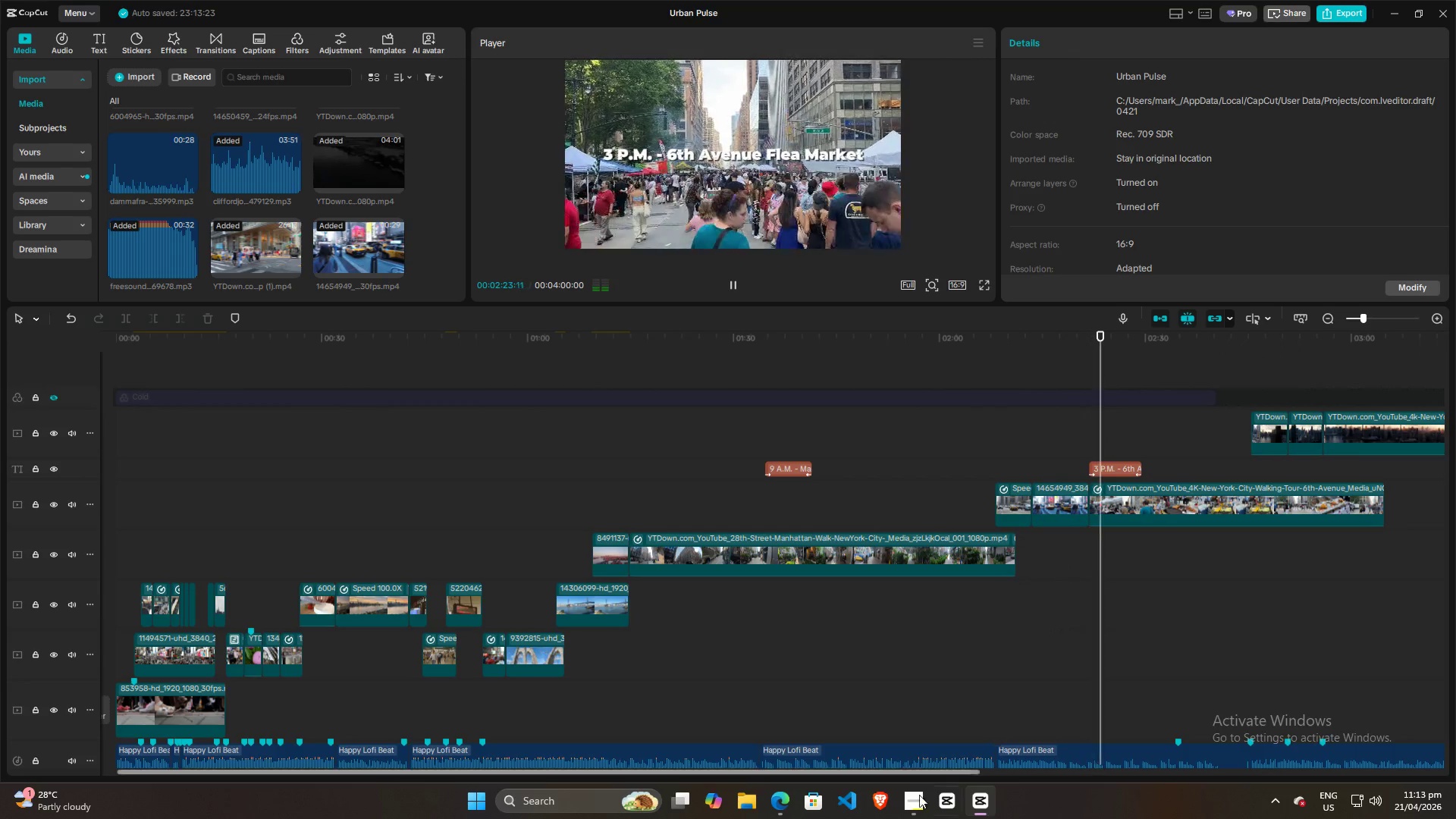 
left_click_drag(start_coordinate=[788, 772], to_coordinate=[996, 755])
 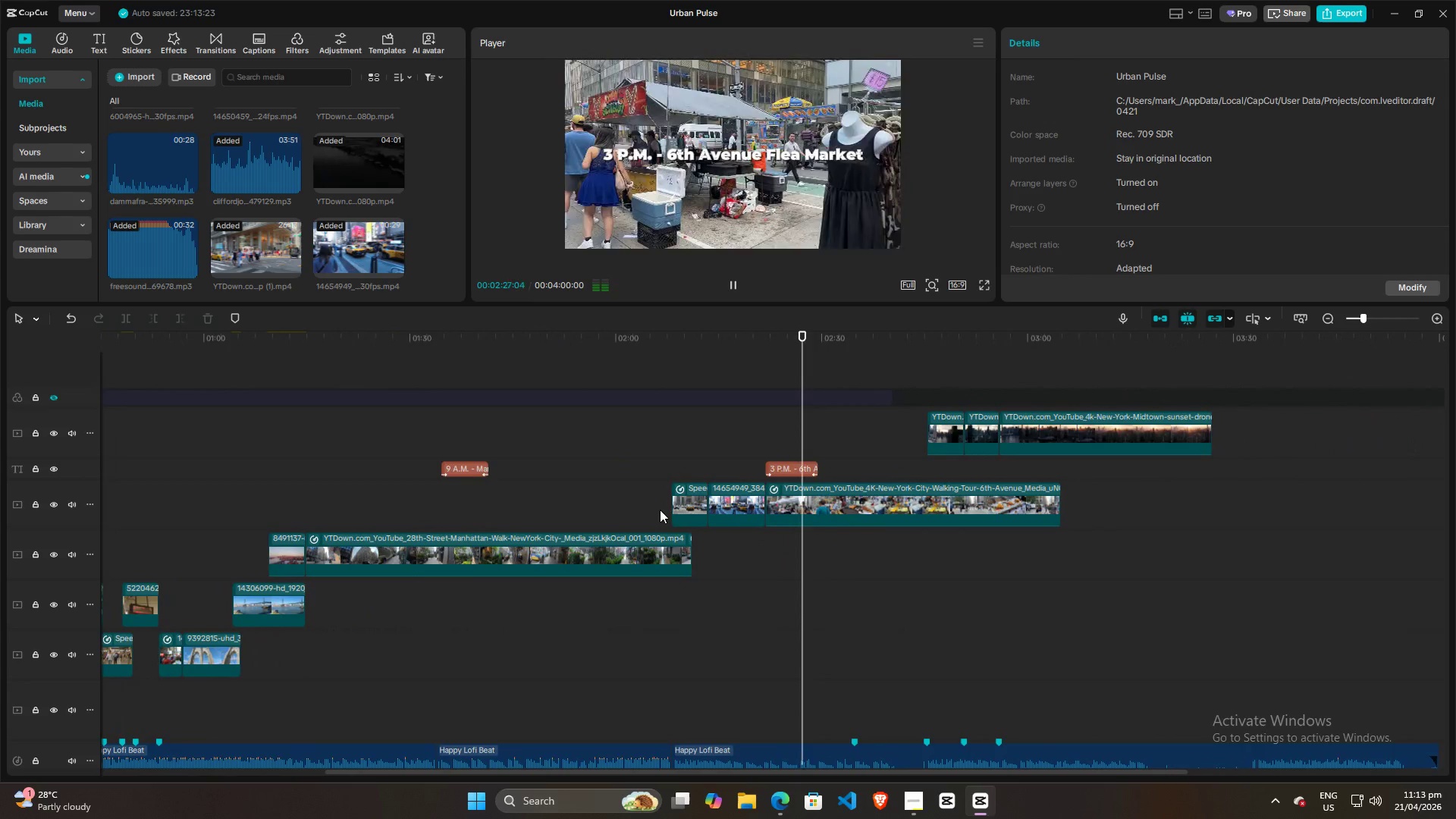 
key(Space)
 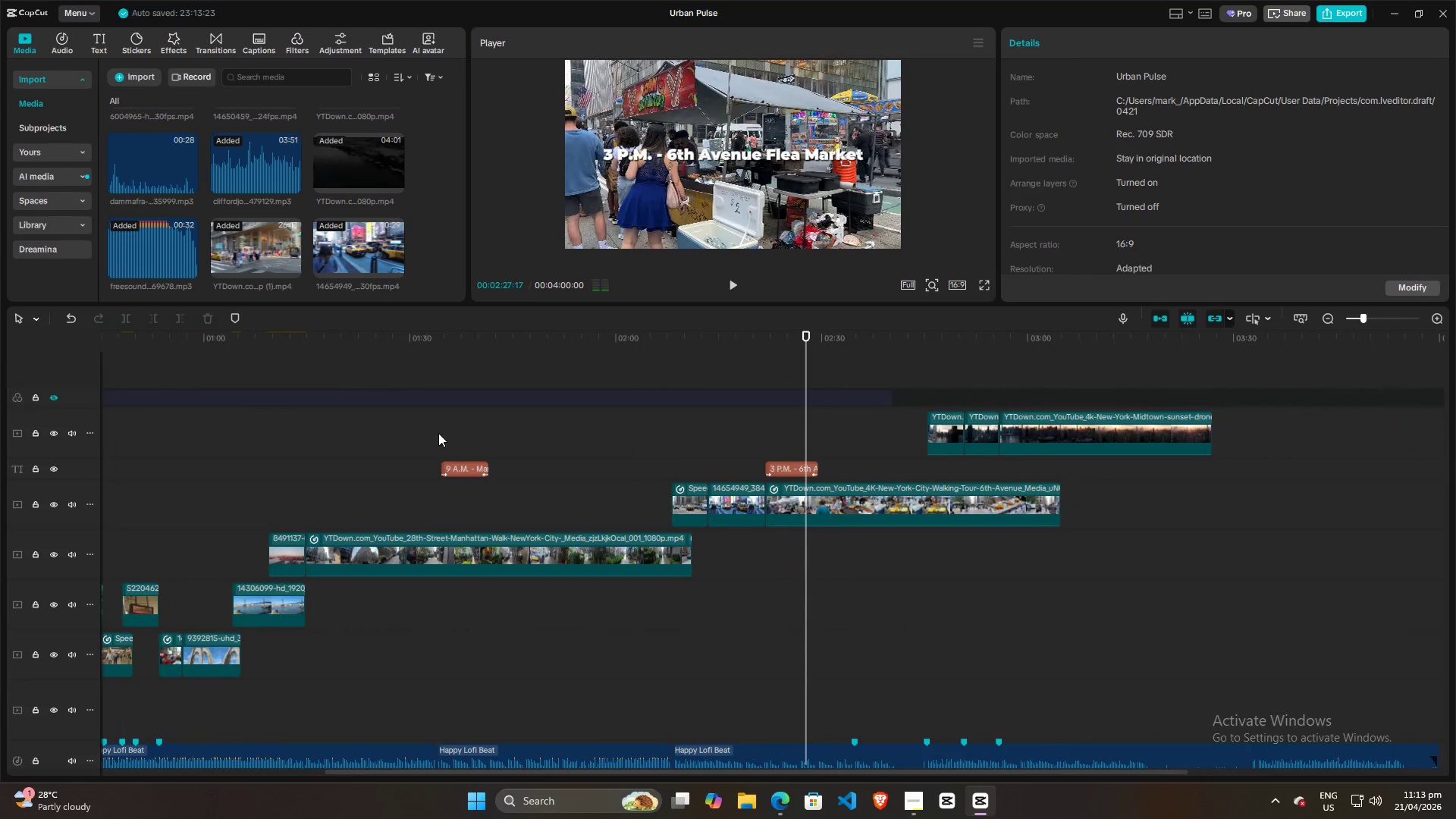 
left_click([438, 433])
 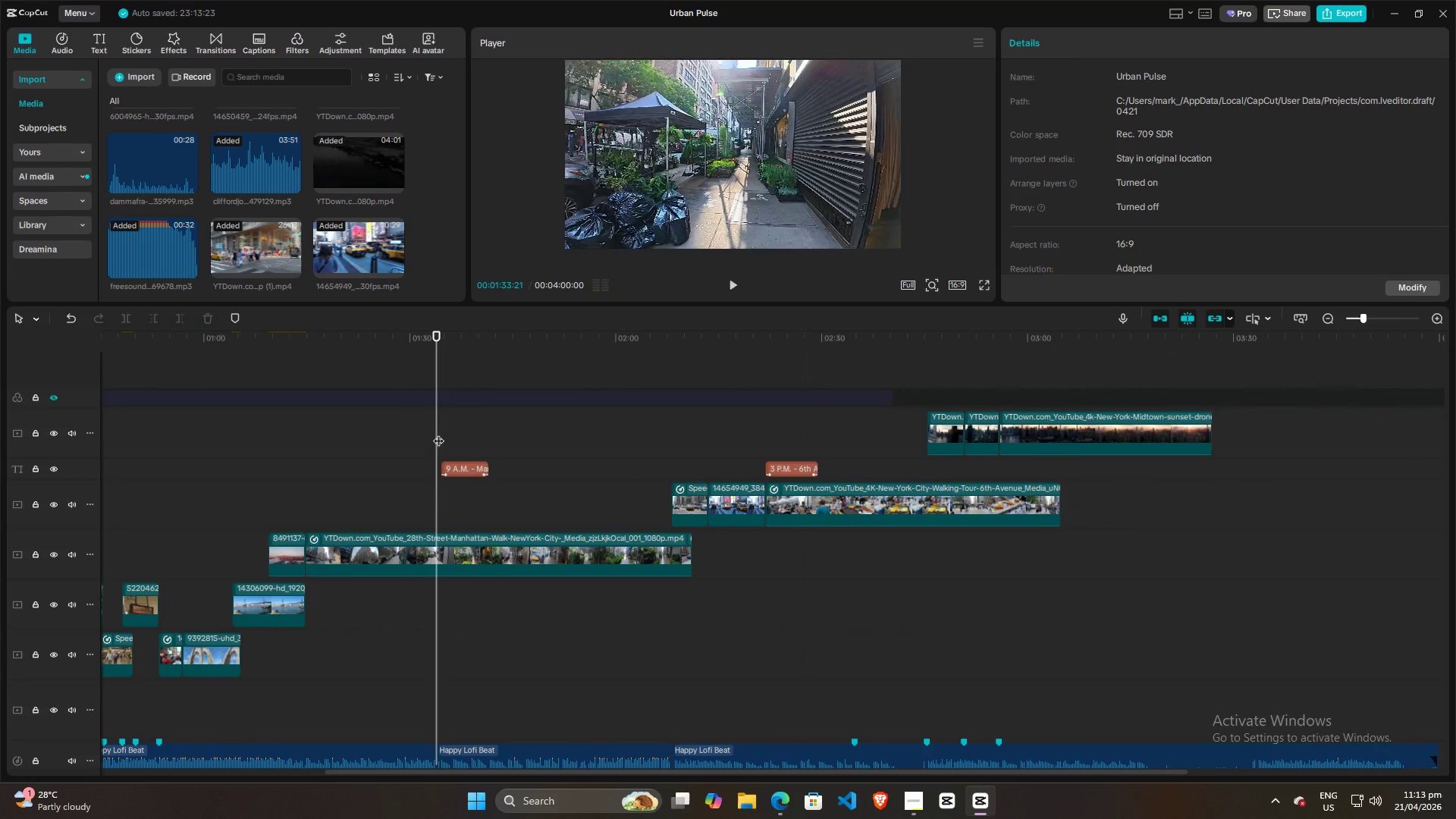 
key(Space)
 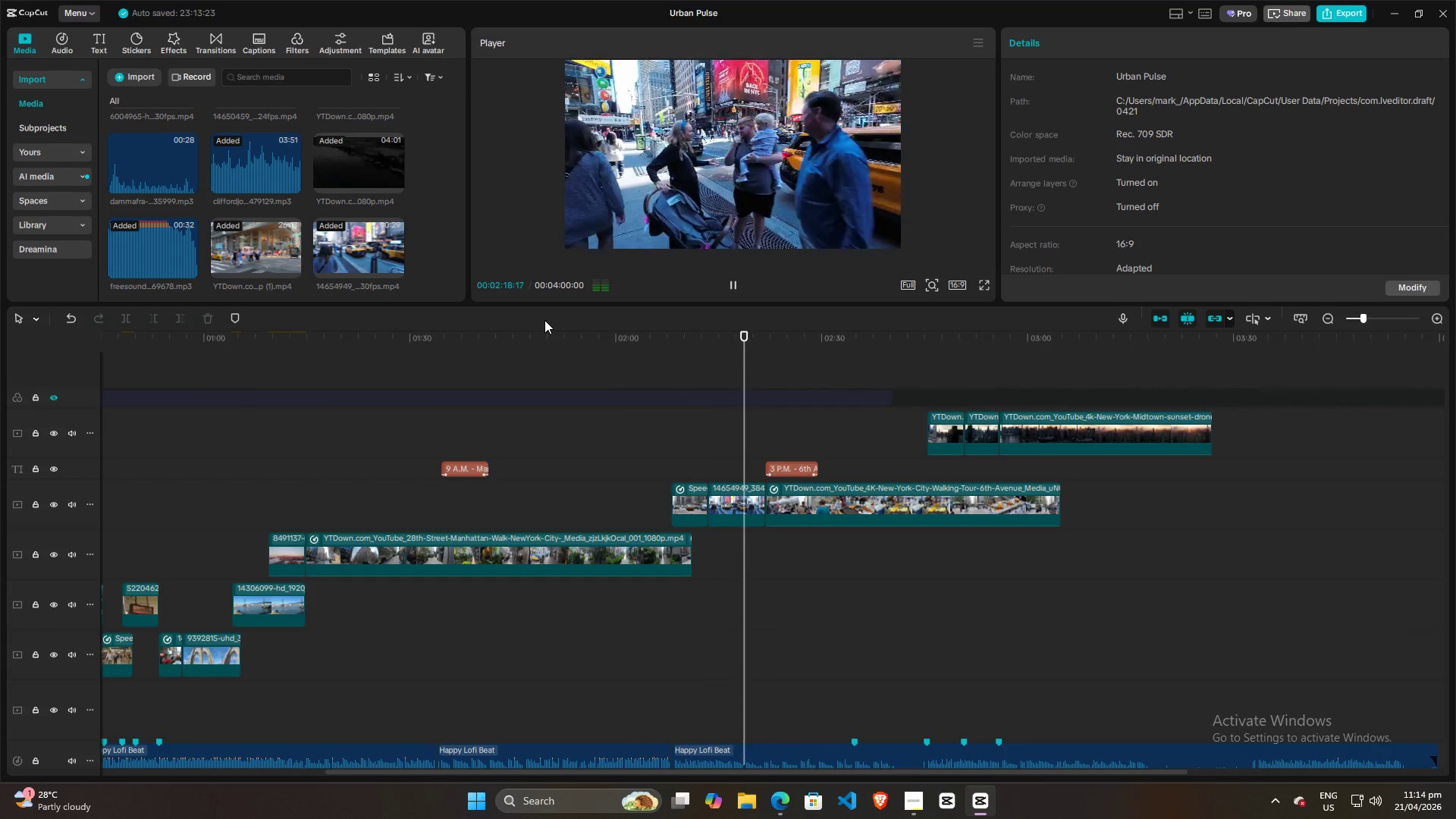 
wait(49.86)
 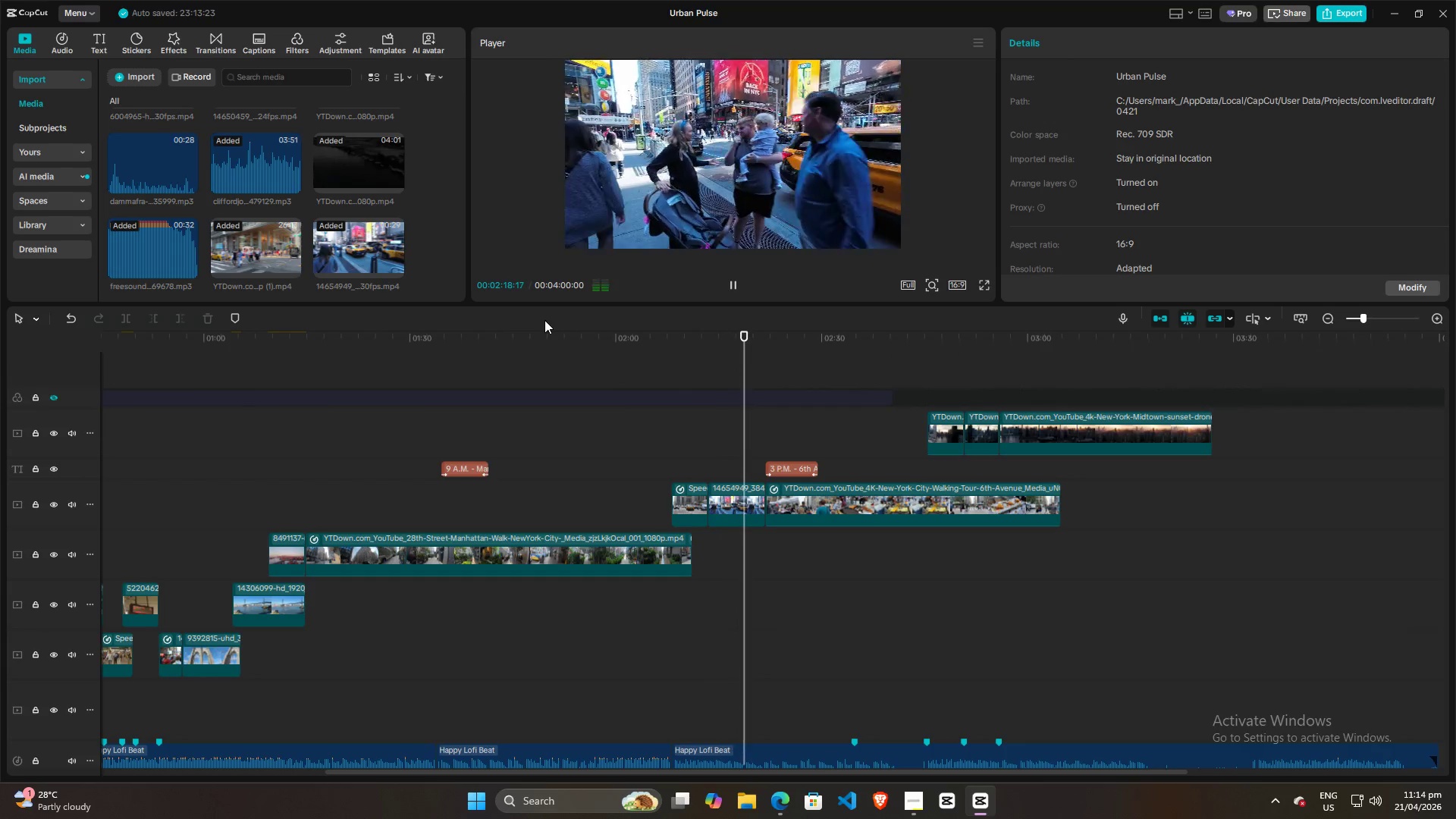 
left_click([757, 437])
 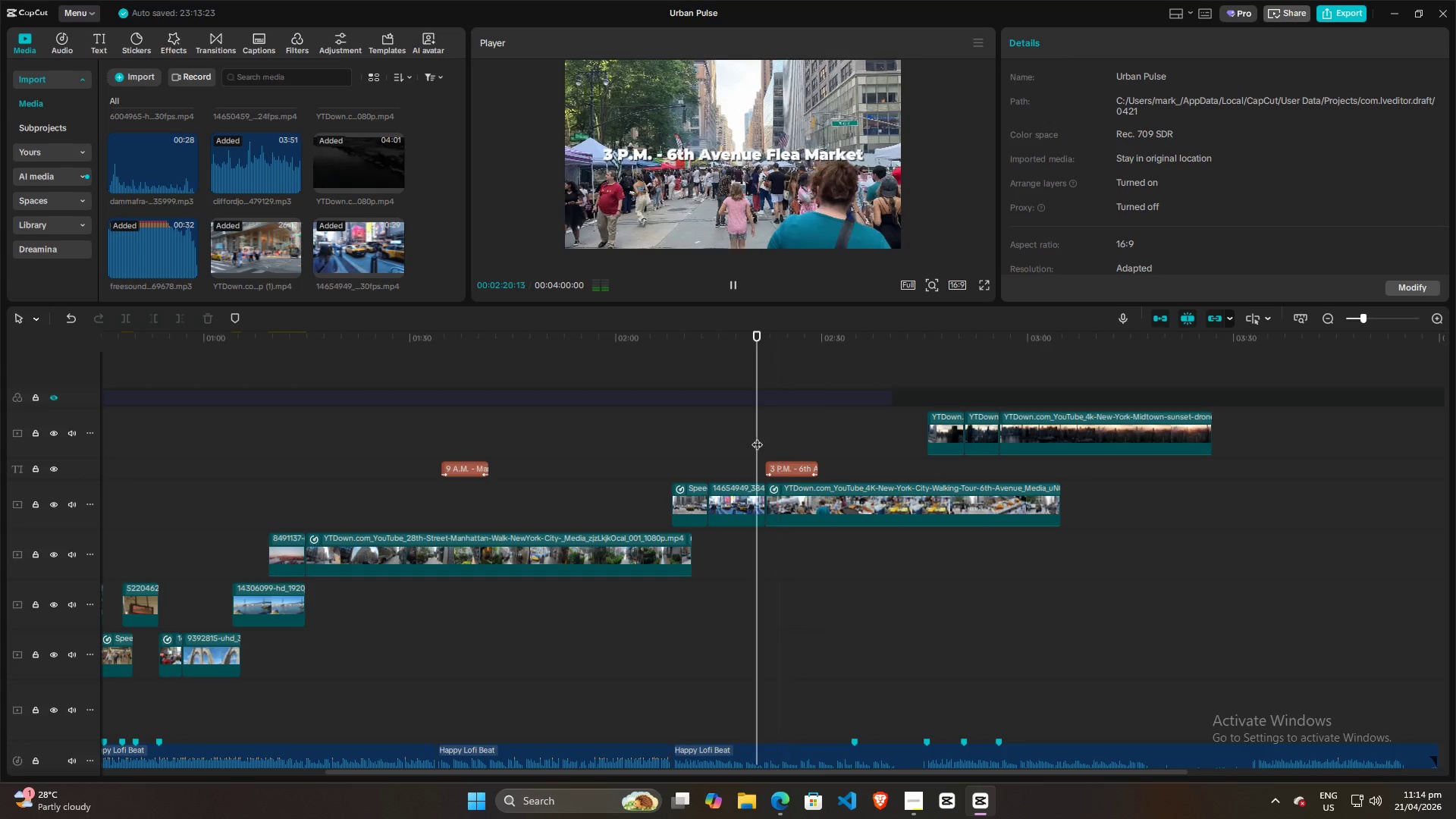 
key(Space)
 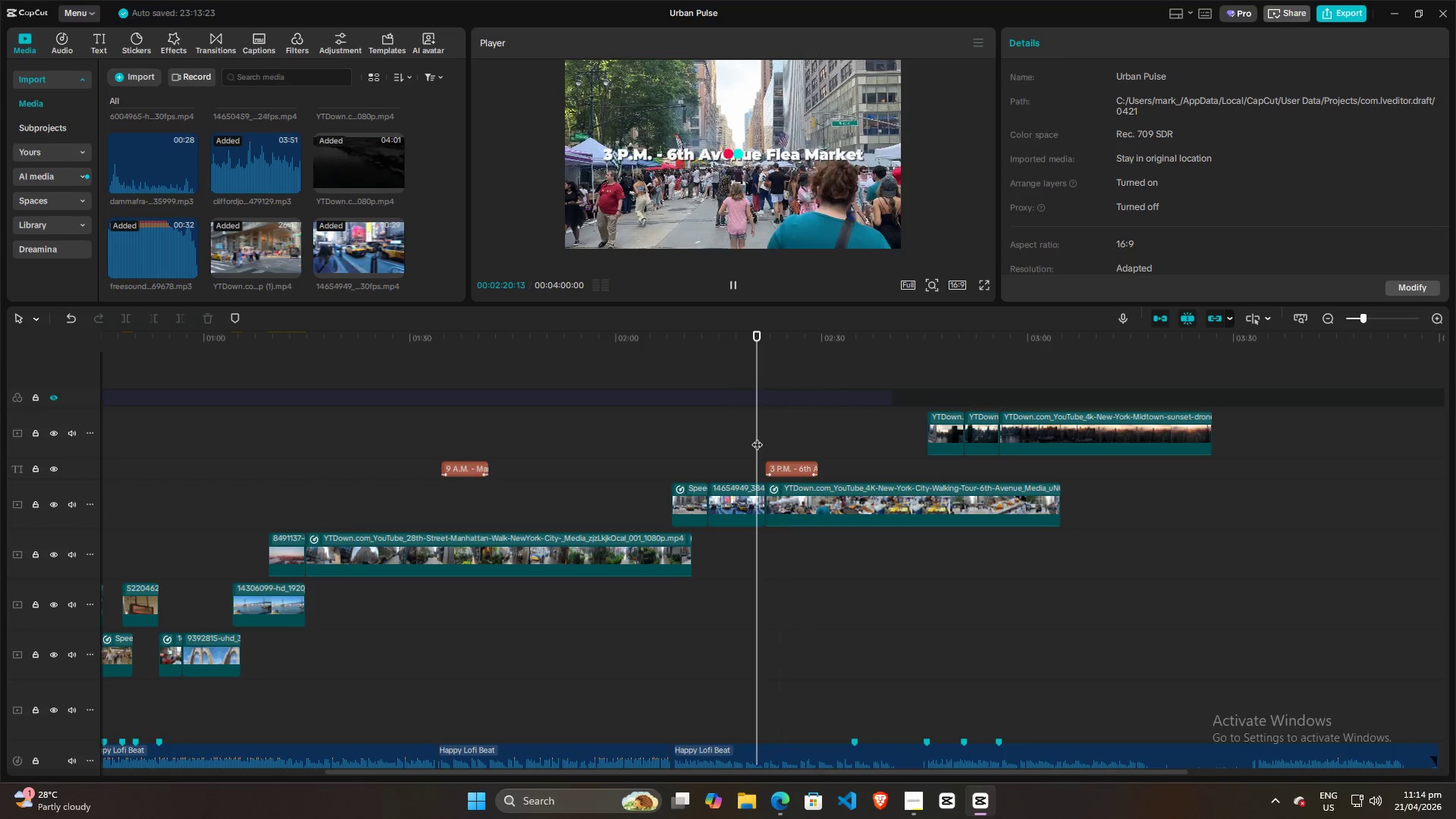 
key(Space)
 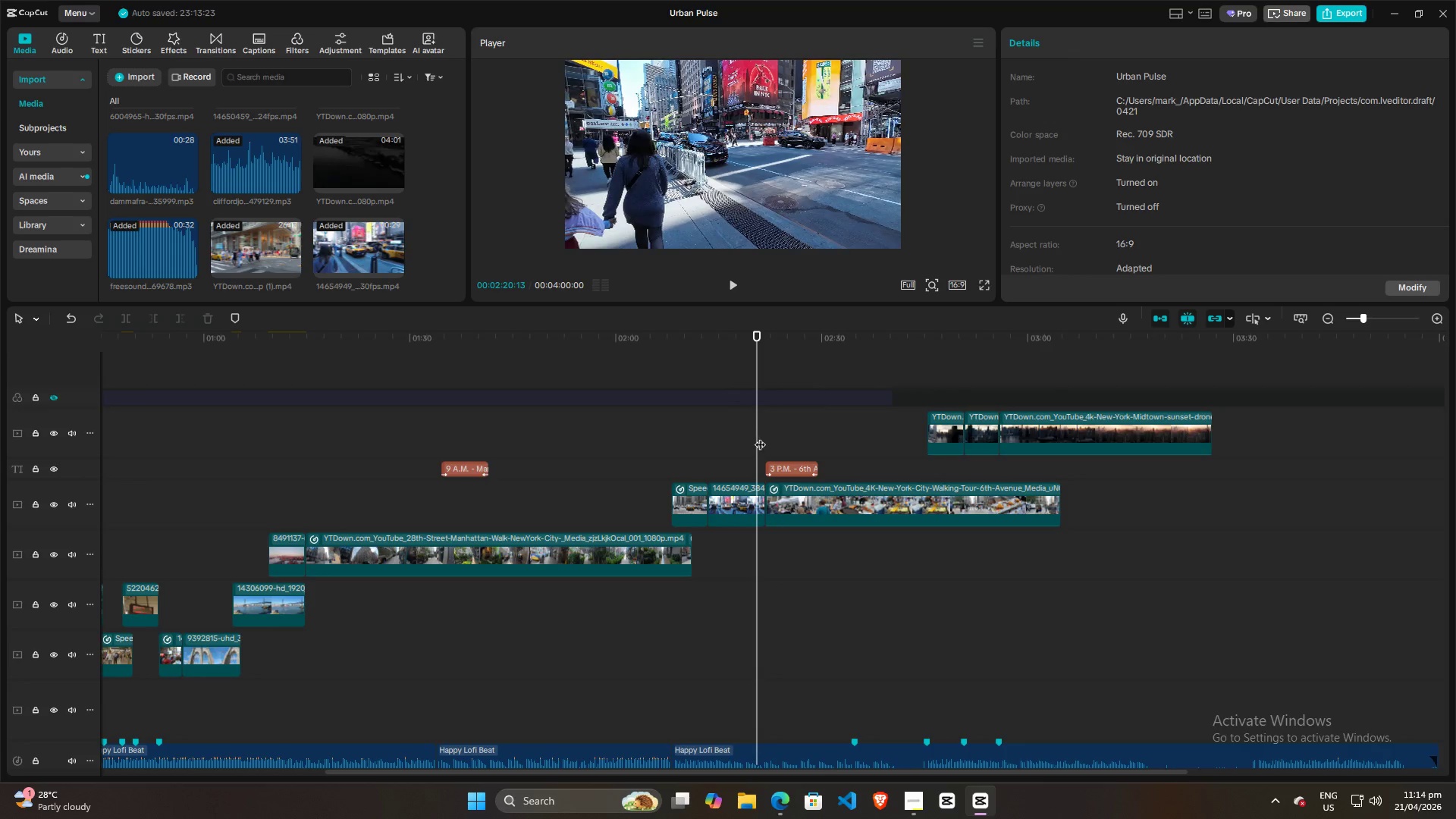 
key(Space)
 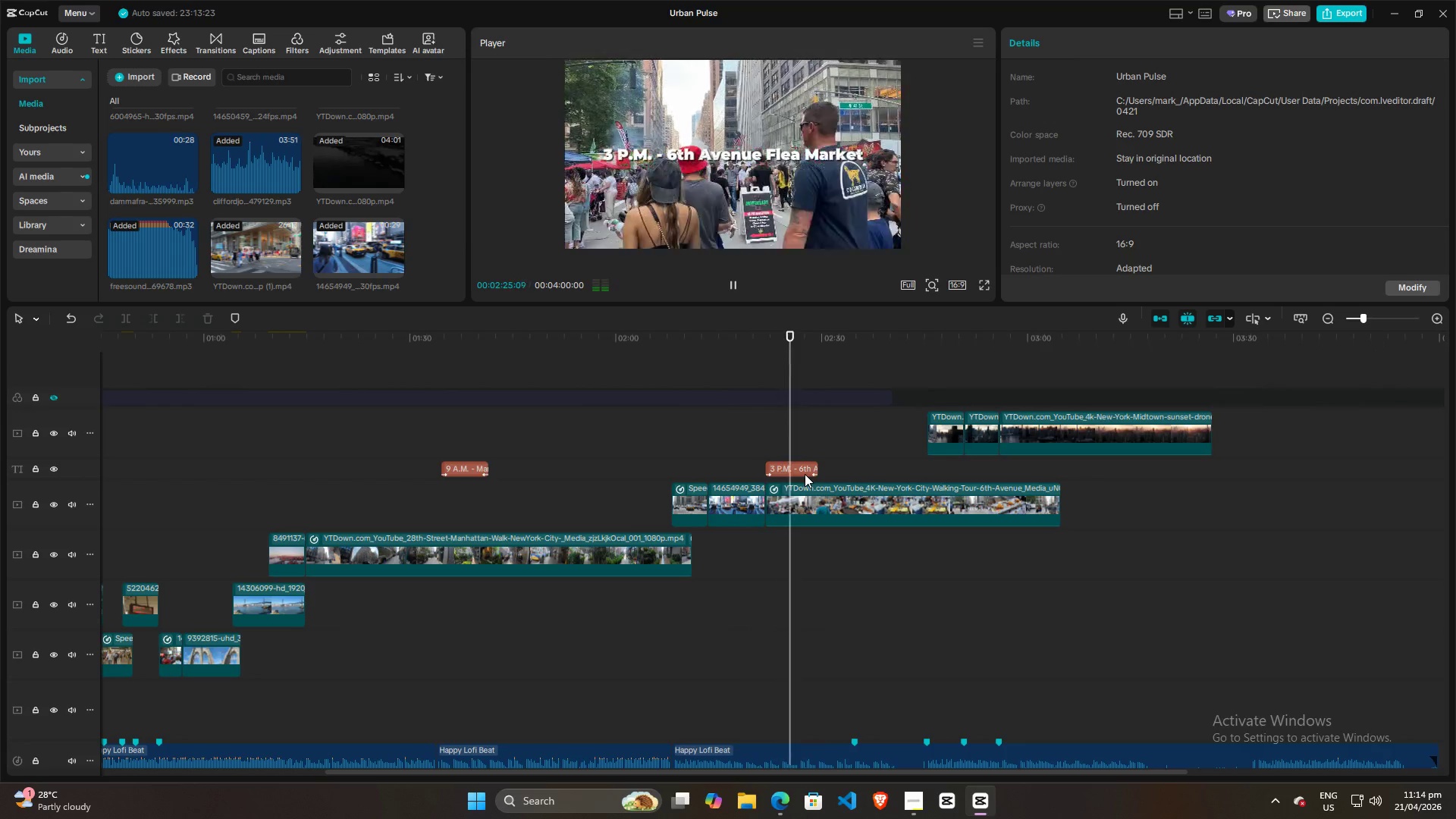 
wait(9.83)
 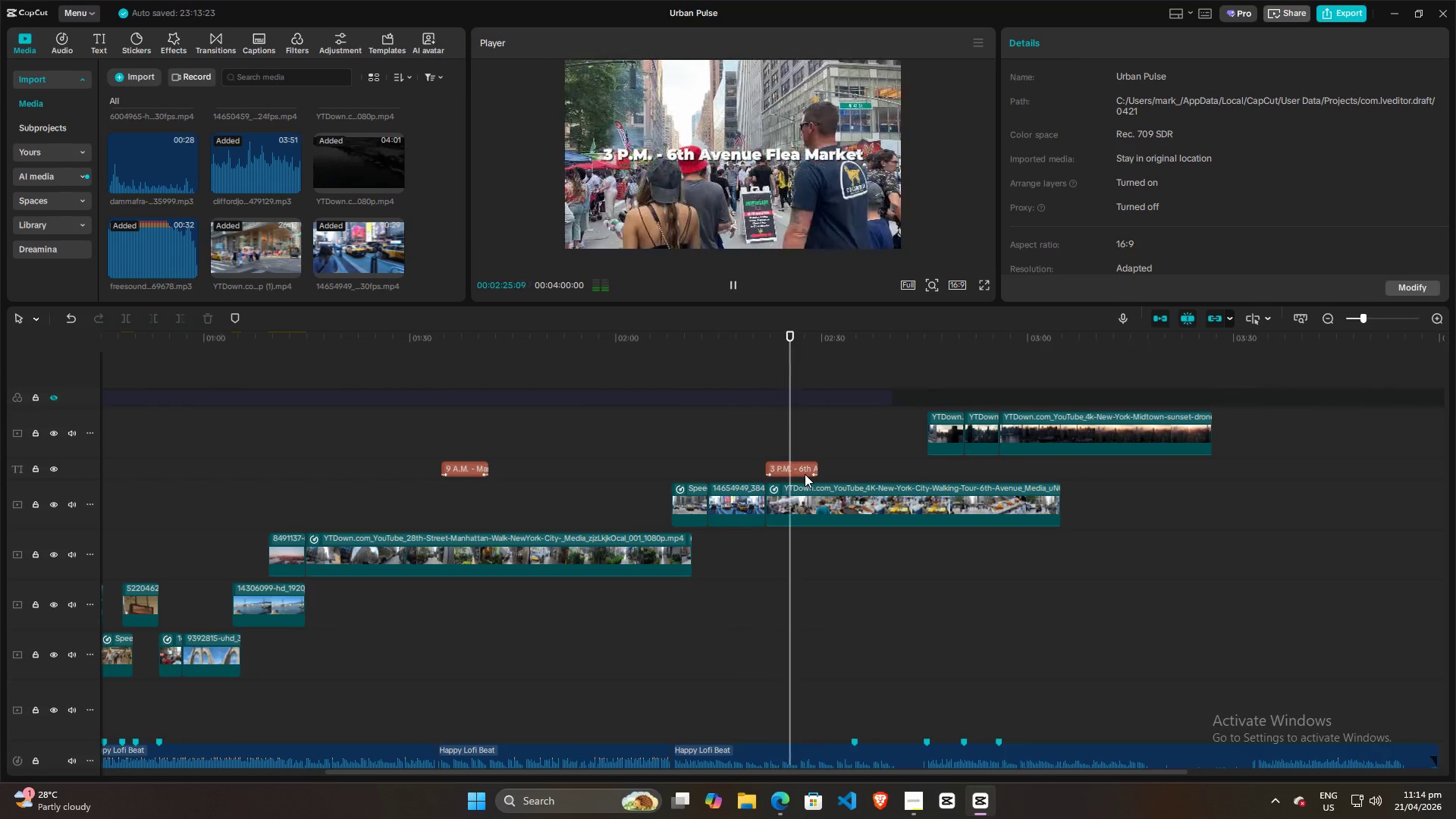 
left_click([799, 439])
 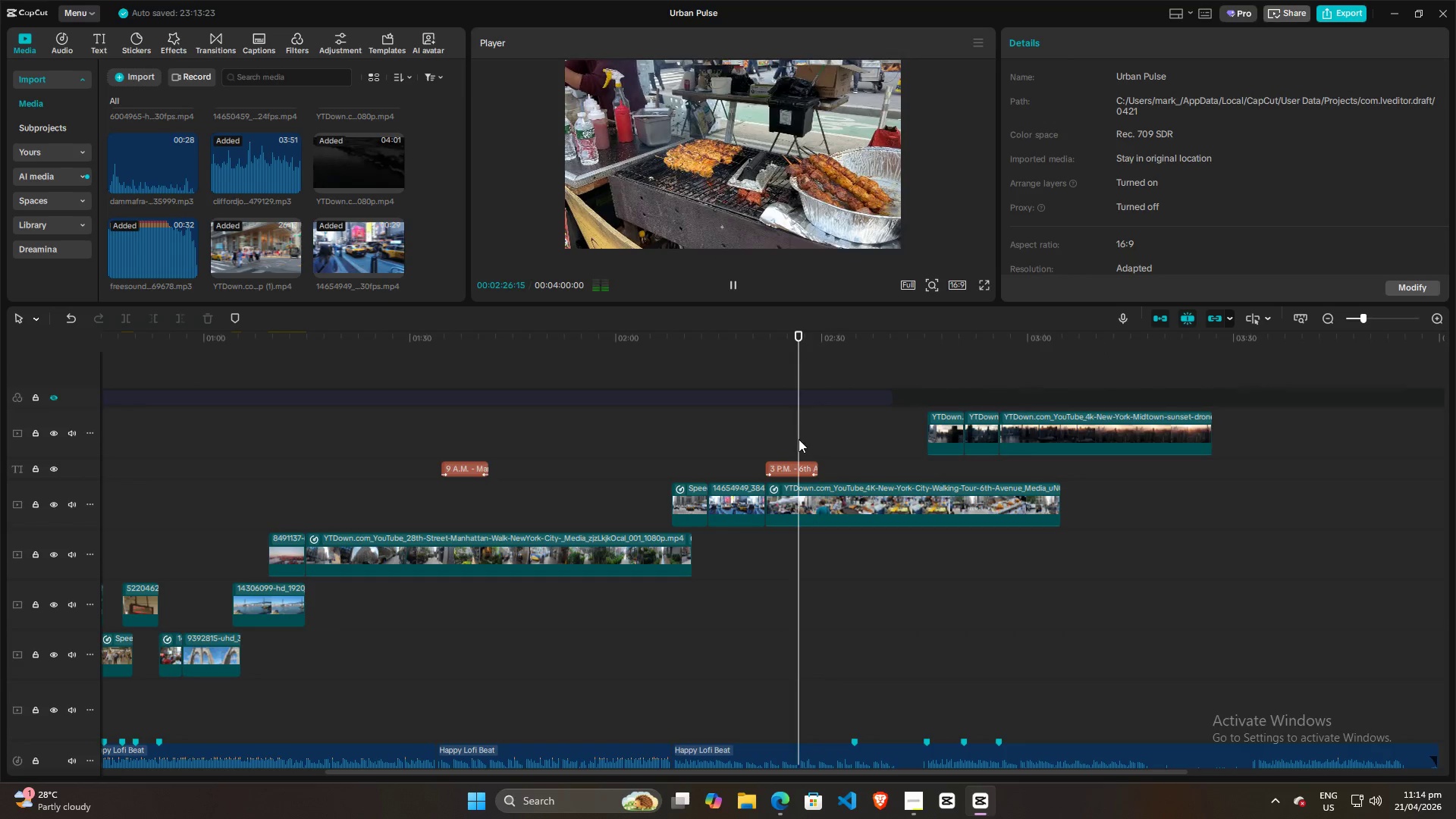 
key(Space)
 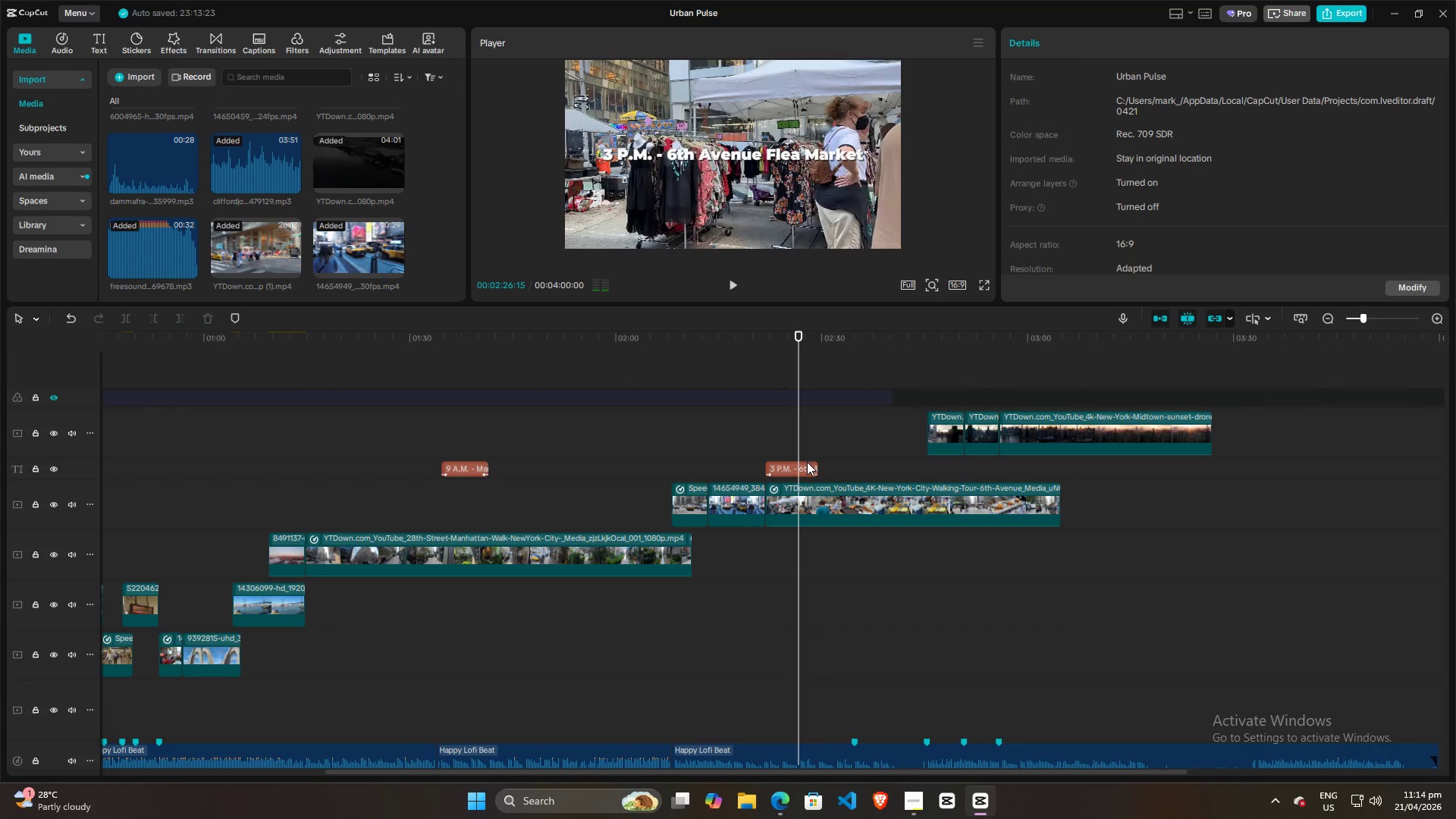 
key(Space)
 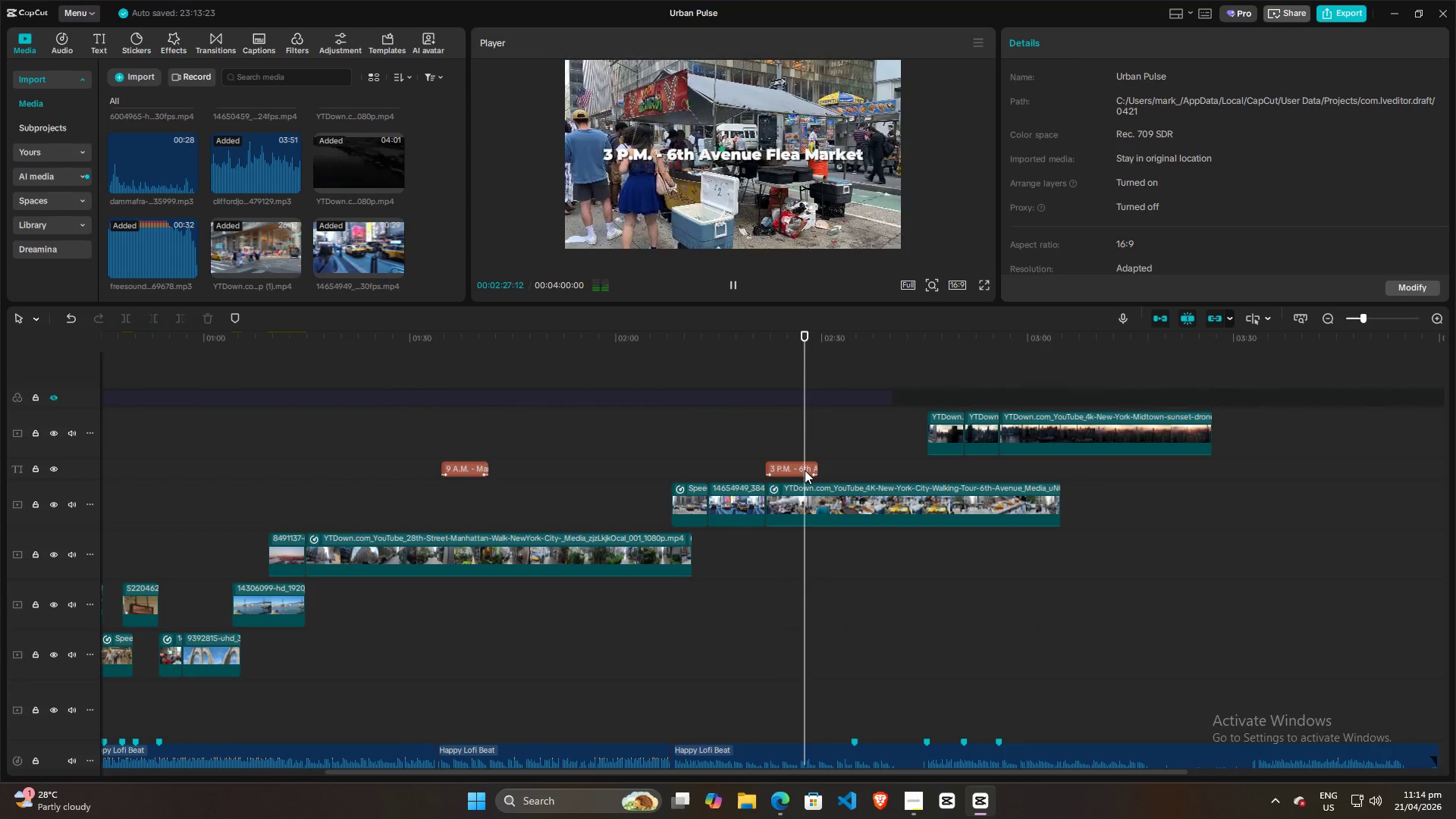 
key(Space)
 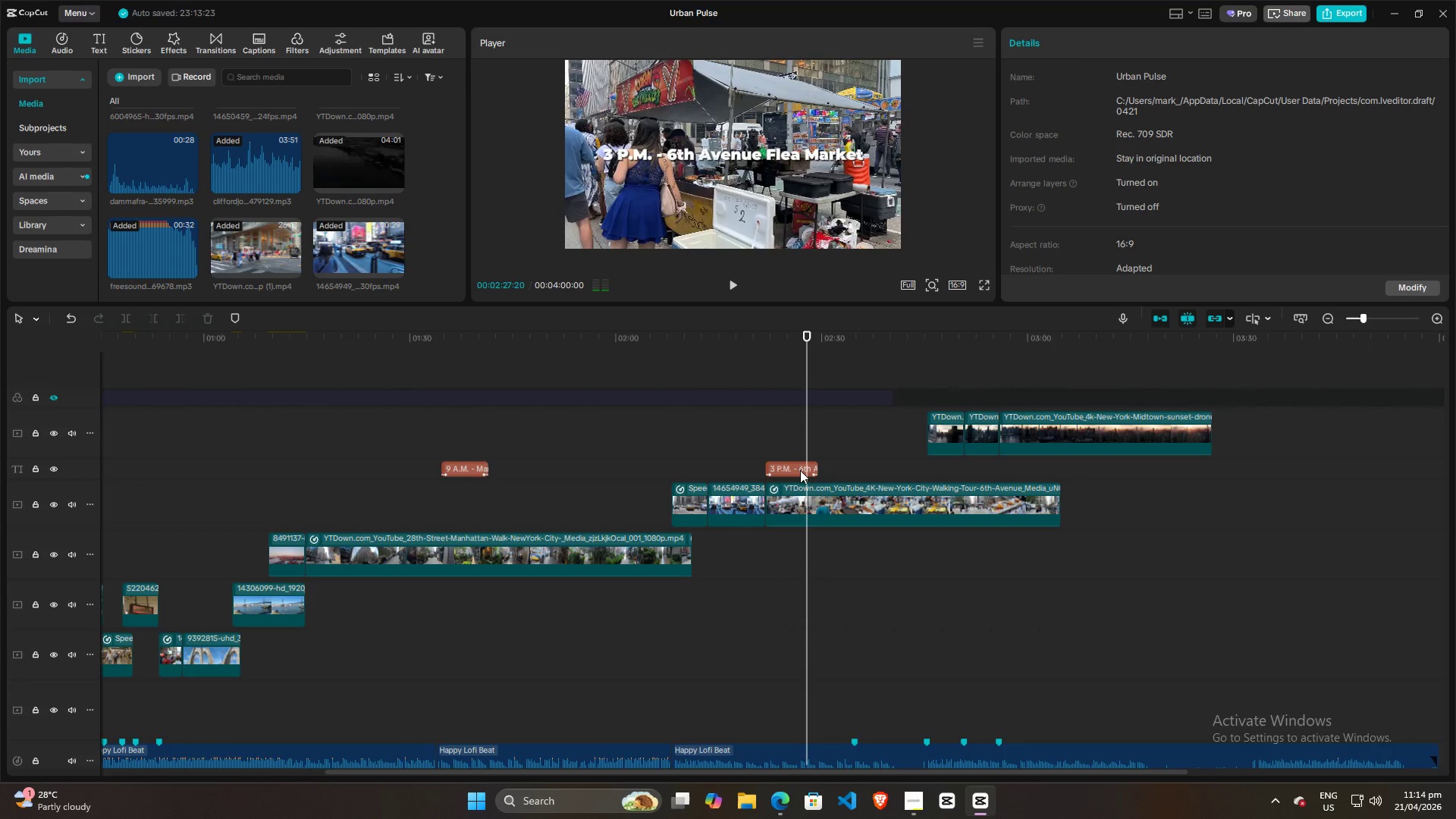 
left_click([800, 470])
 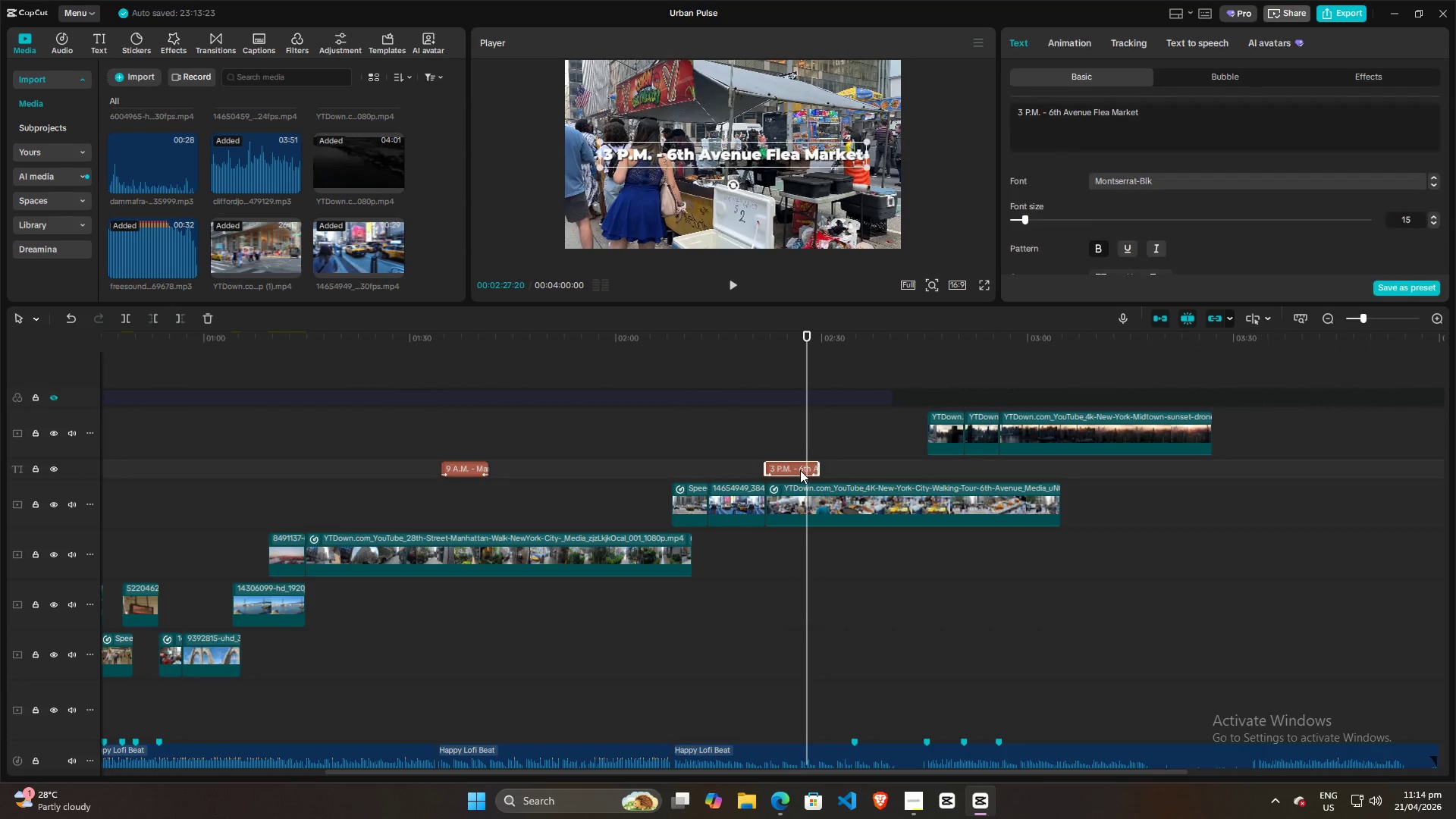 
key(W)
 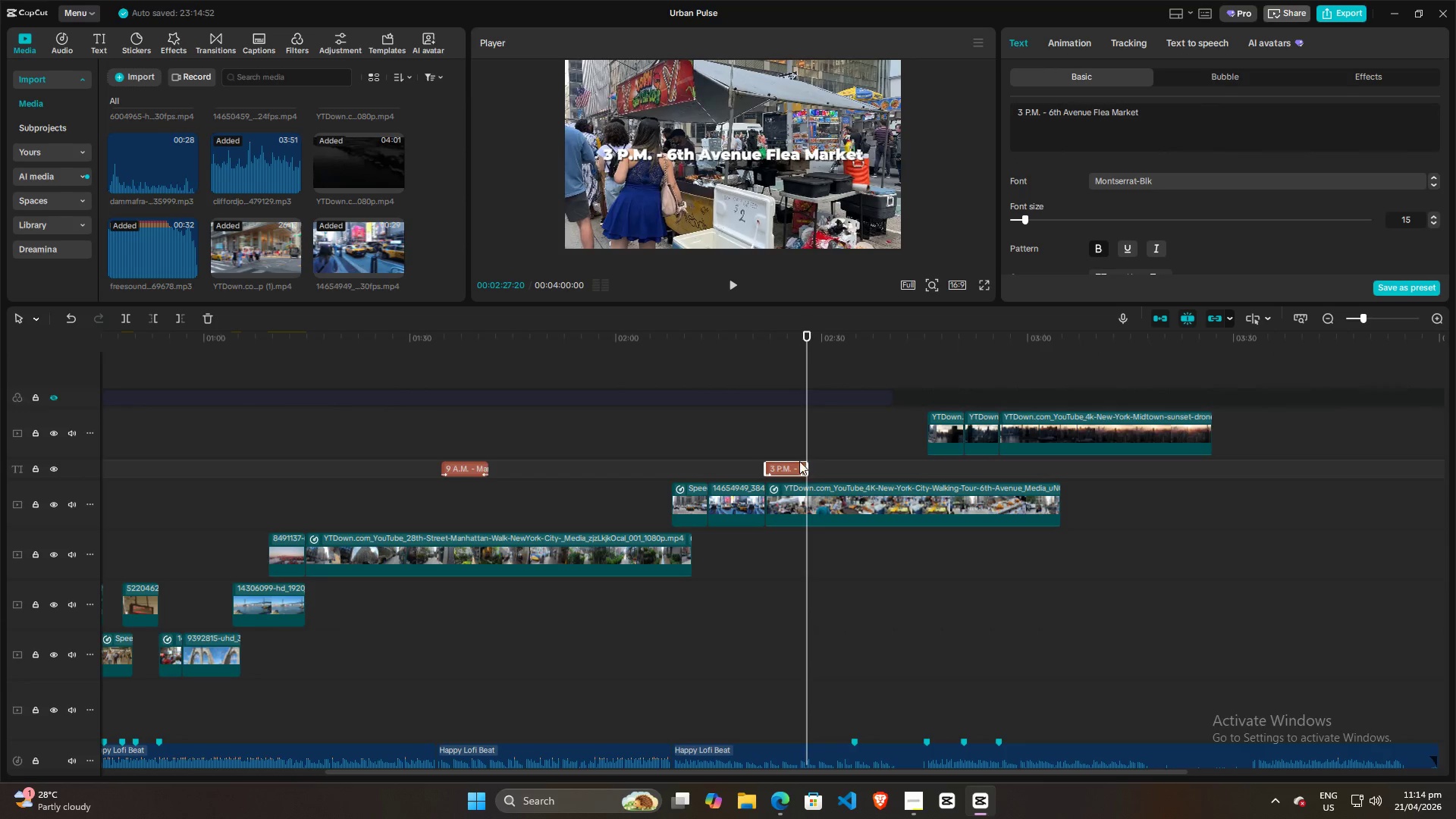 
key(Space)
 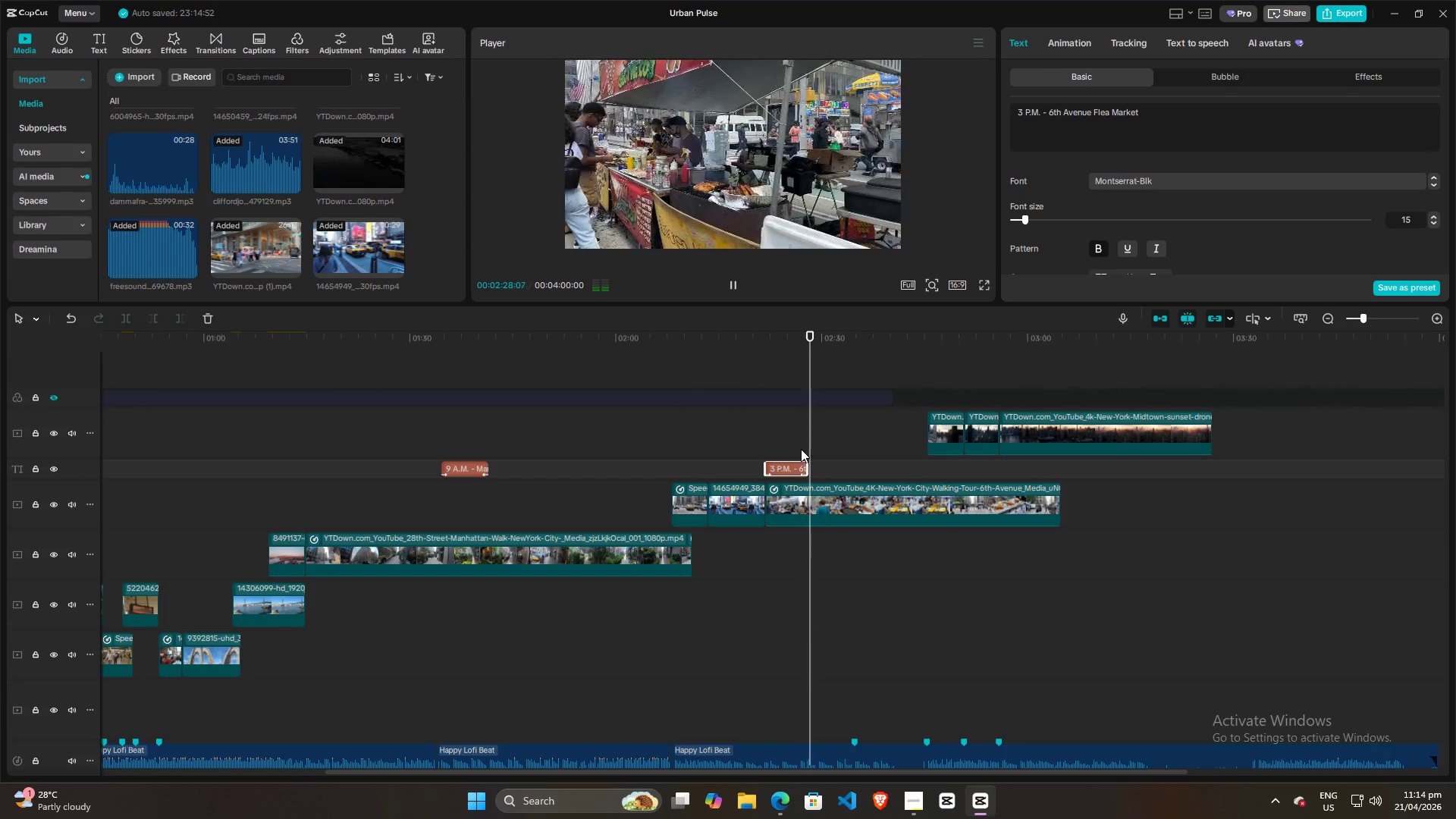 
left_click([799, 446])
 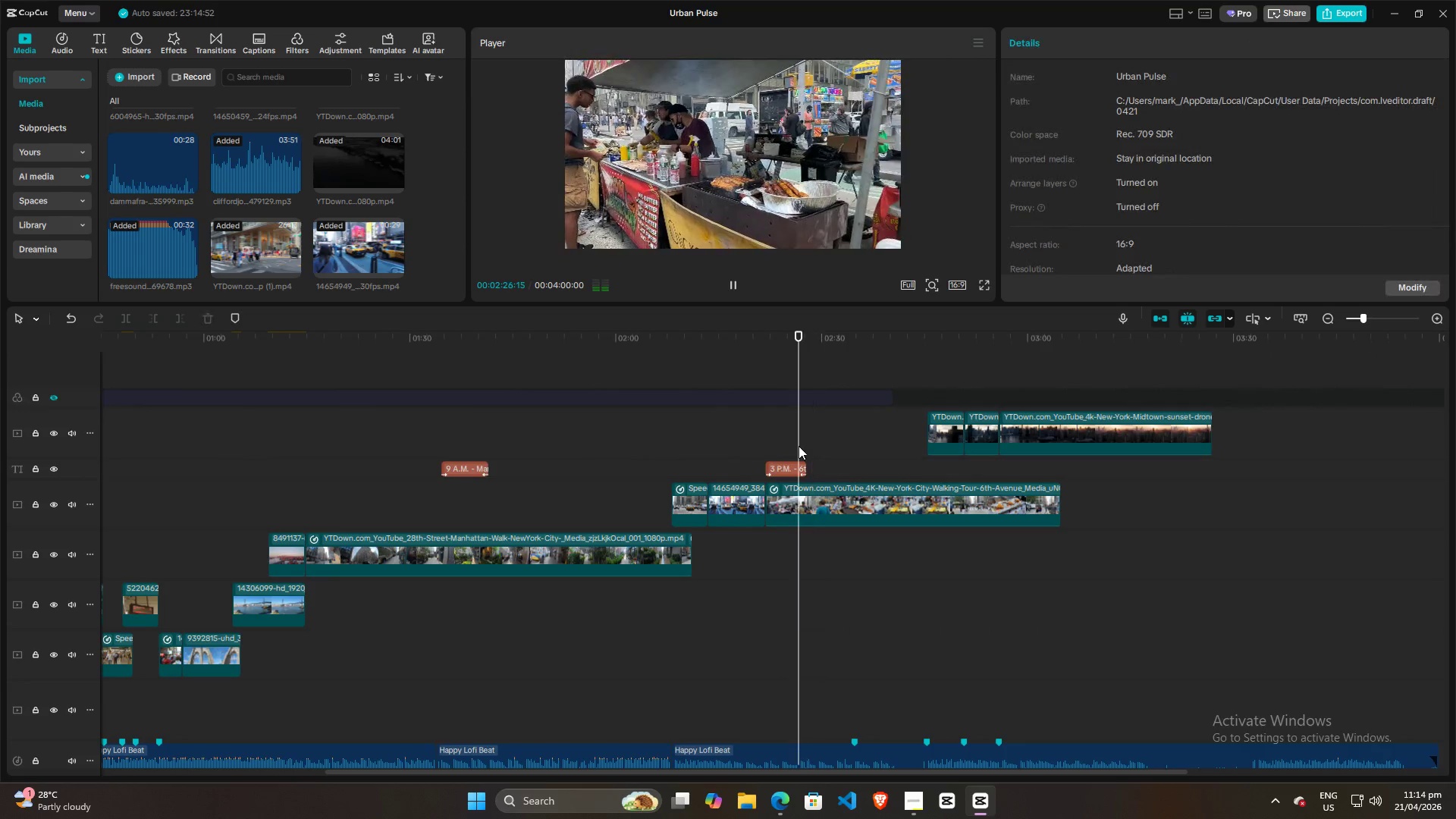 
key(Space)
 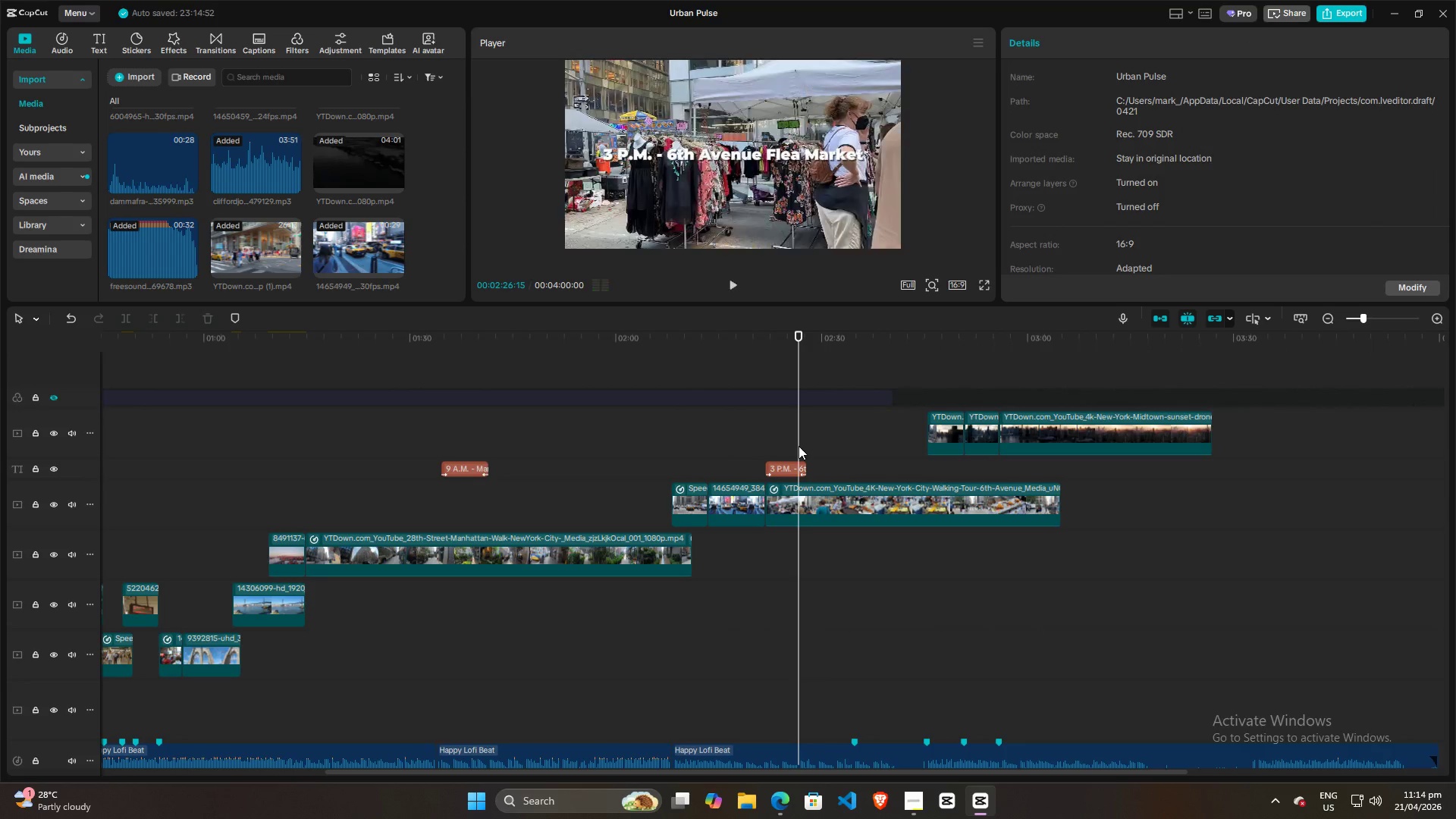 
key(Space)
 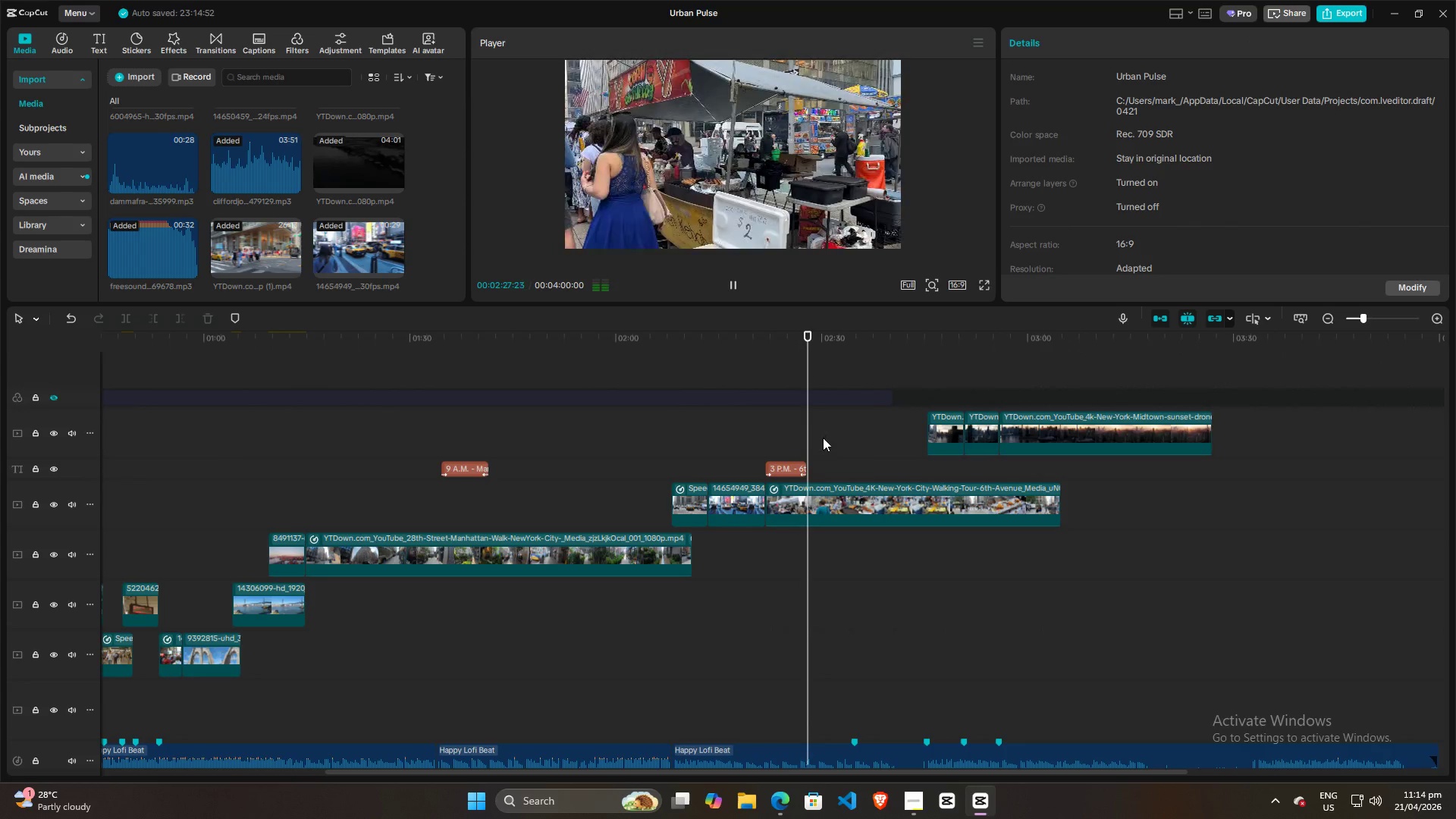 
left_click([774, 440])
 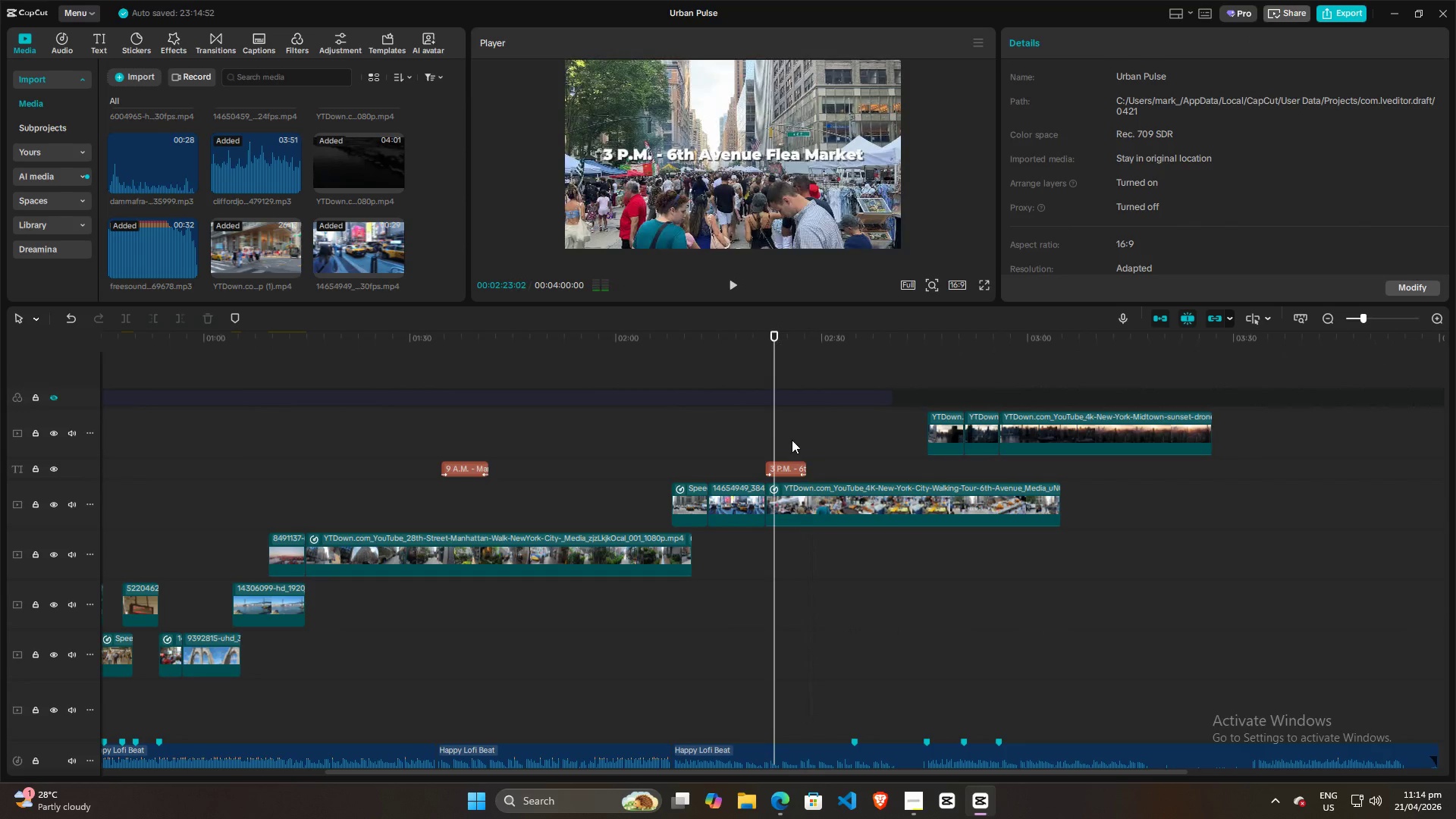 
left_click([792, 440])
 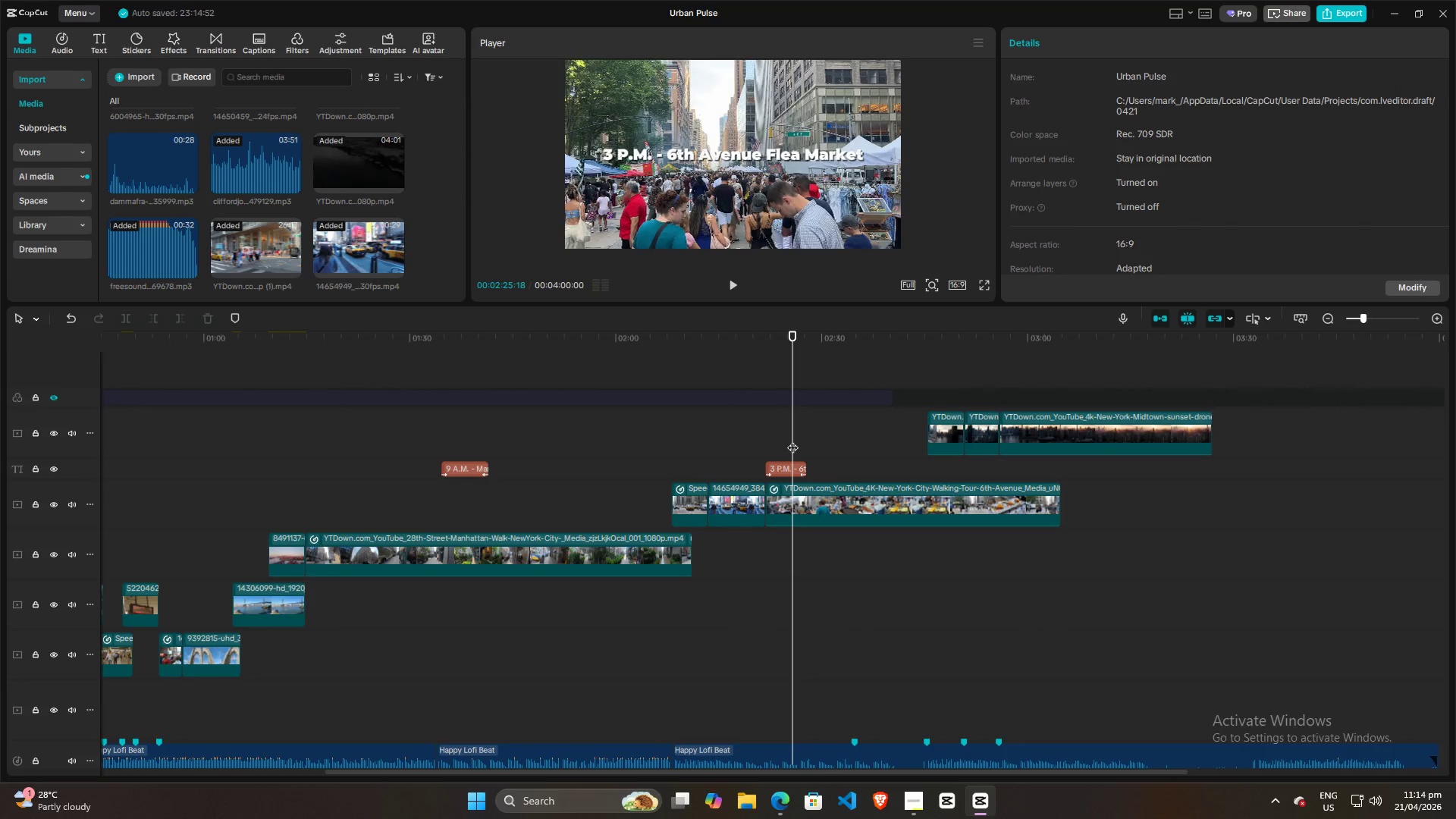 
key(Space)
 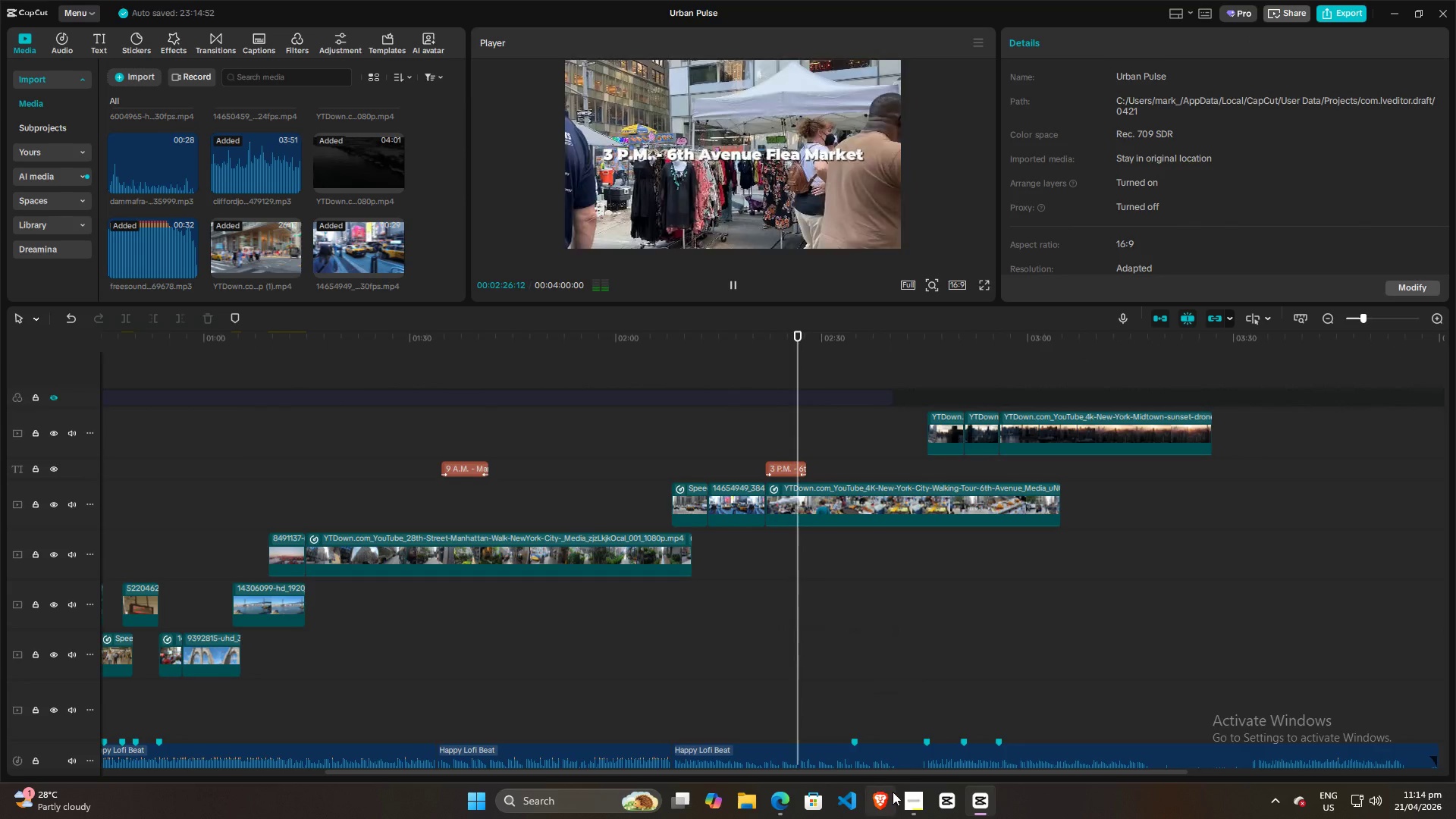 
left_click([908, 804])